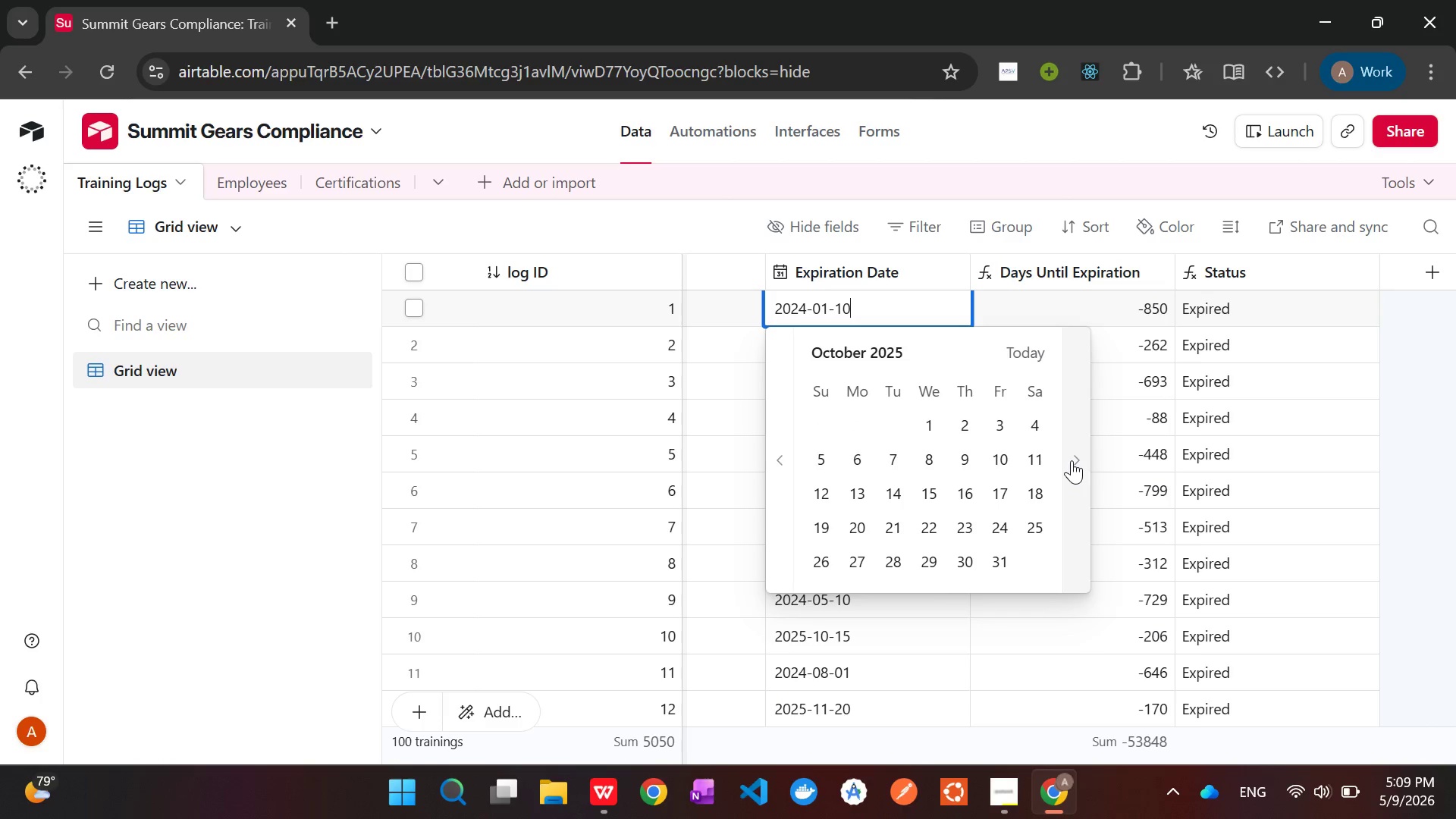 
triple_click([1072, 460])
 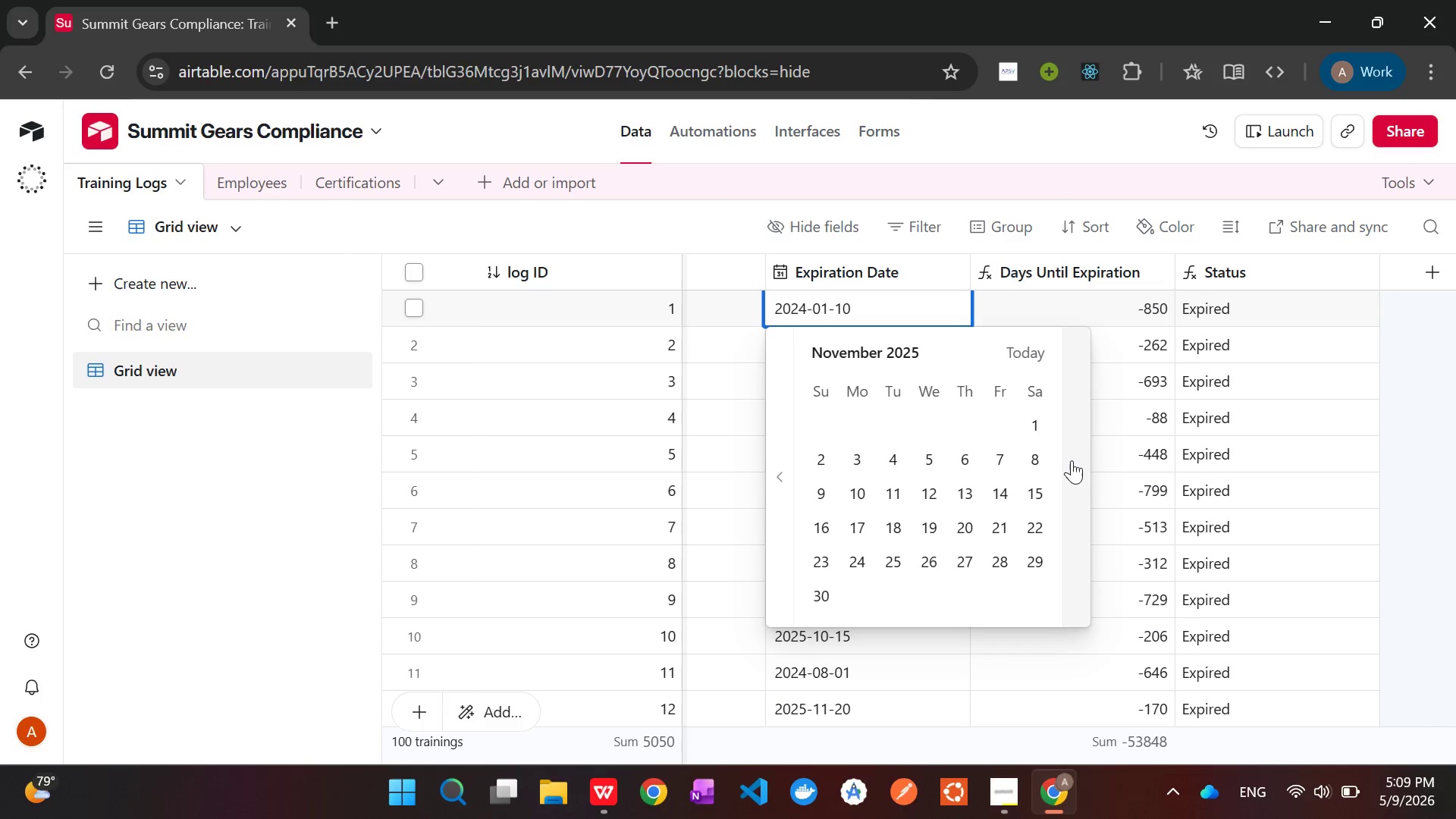 
triple_click([1072, 460])
 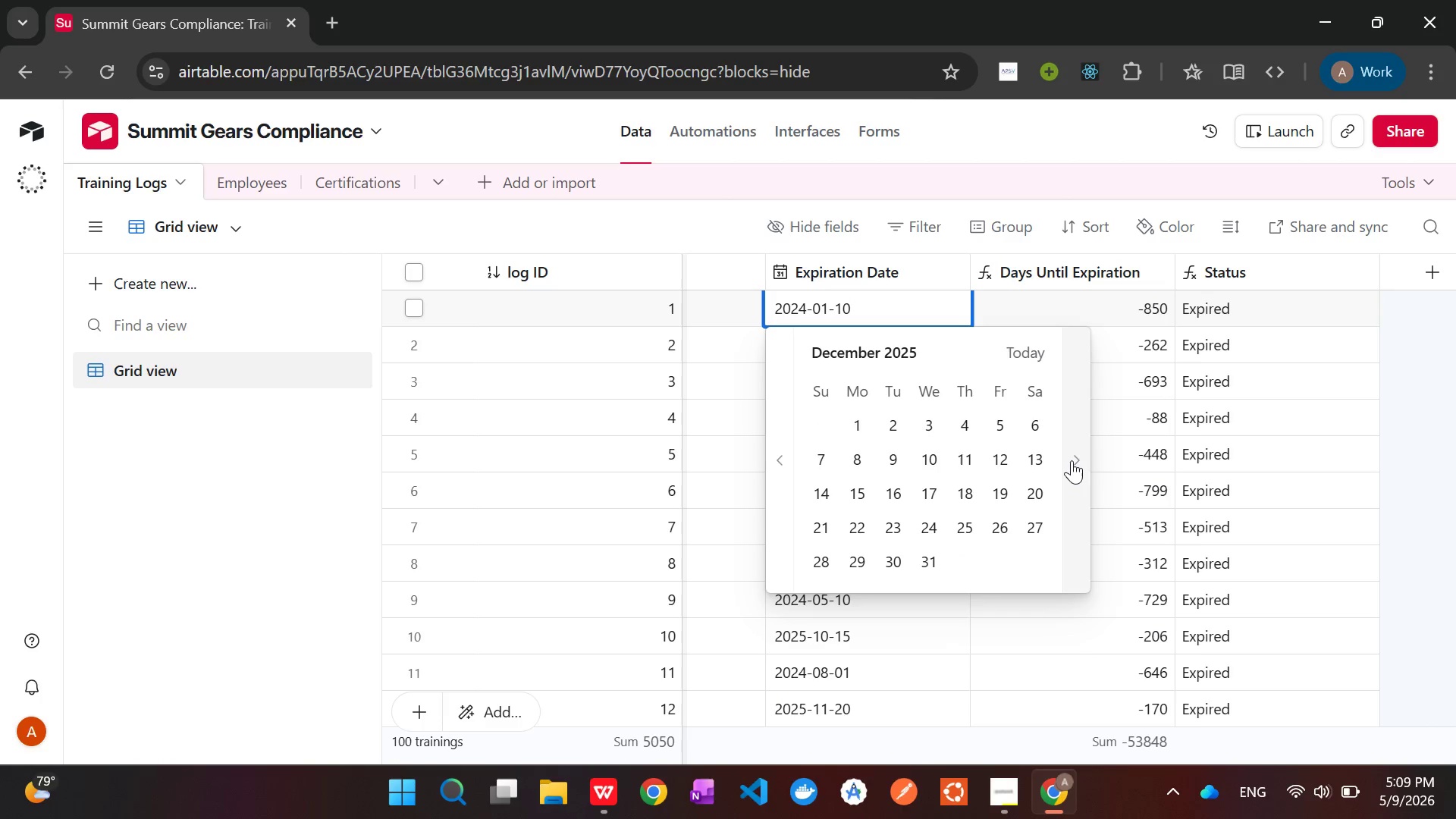 
triple_click([1072, 460])
 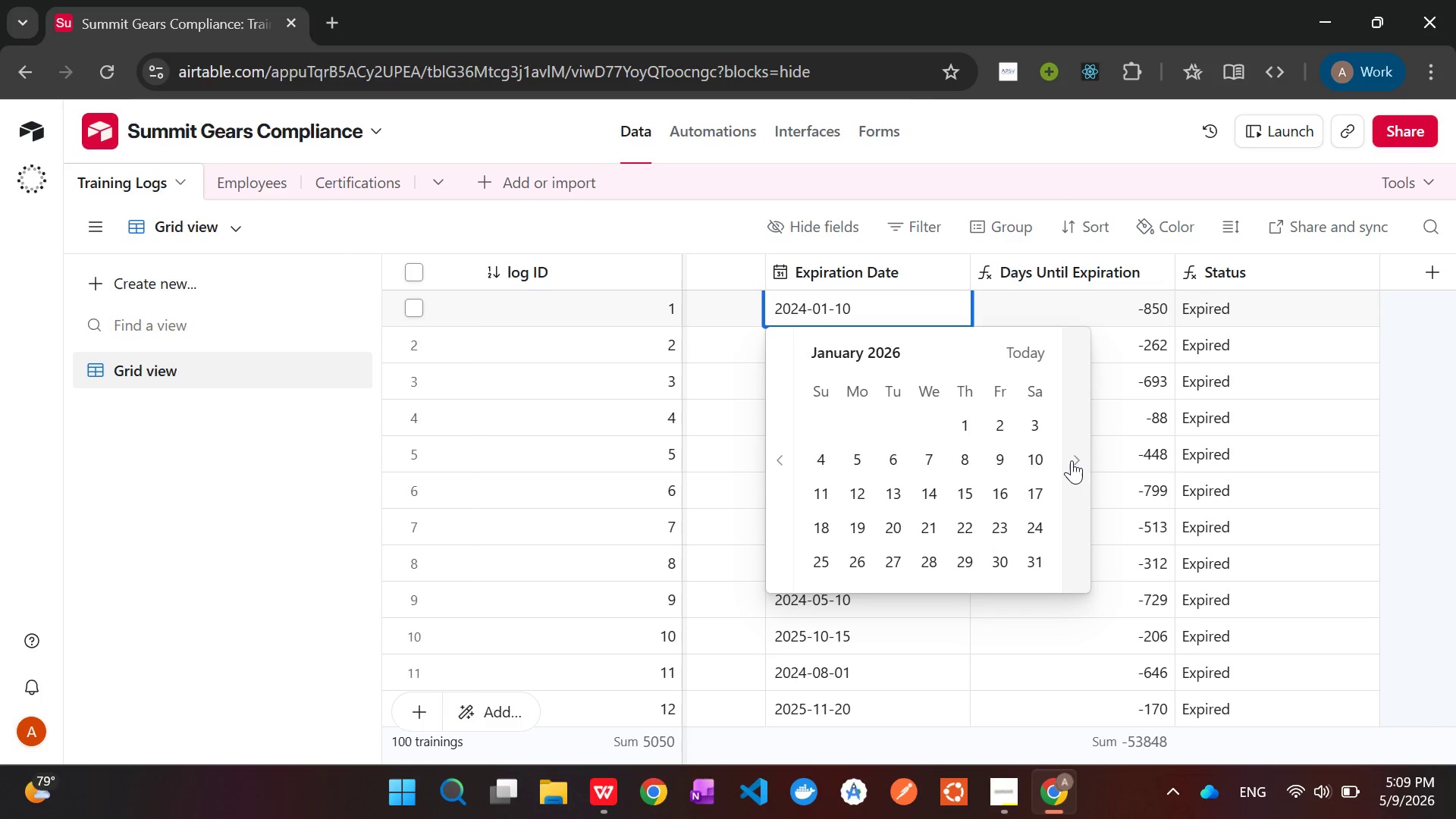 
triple_click([1072, 460])
 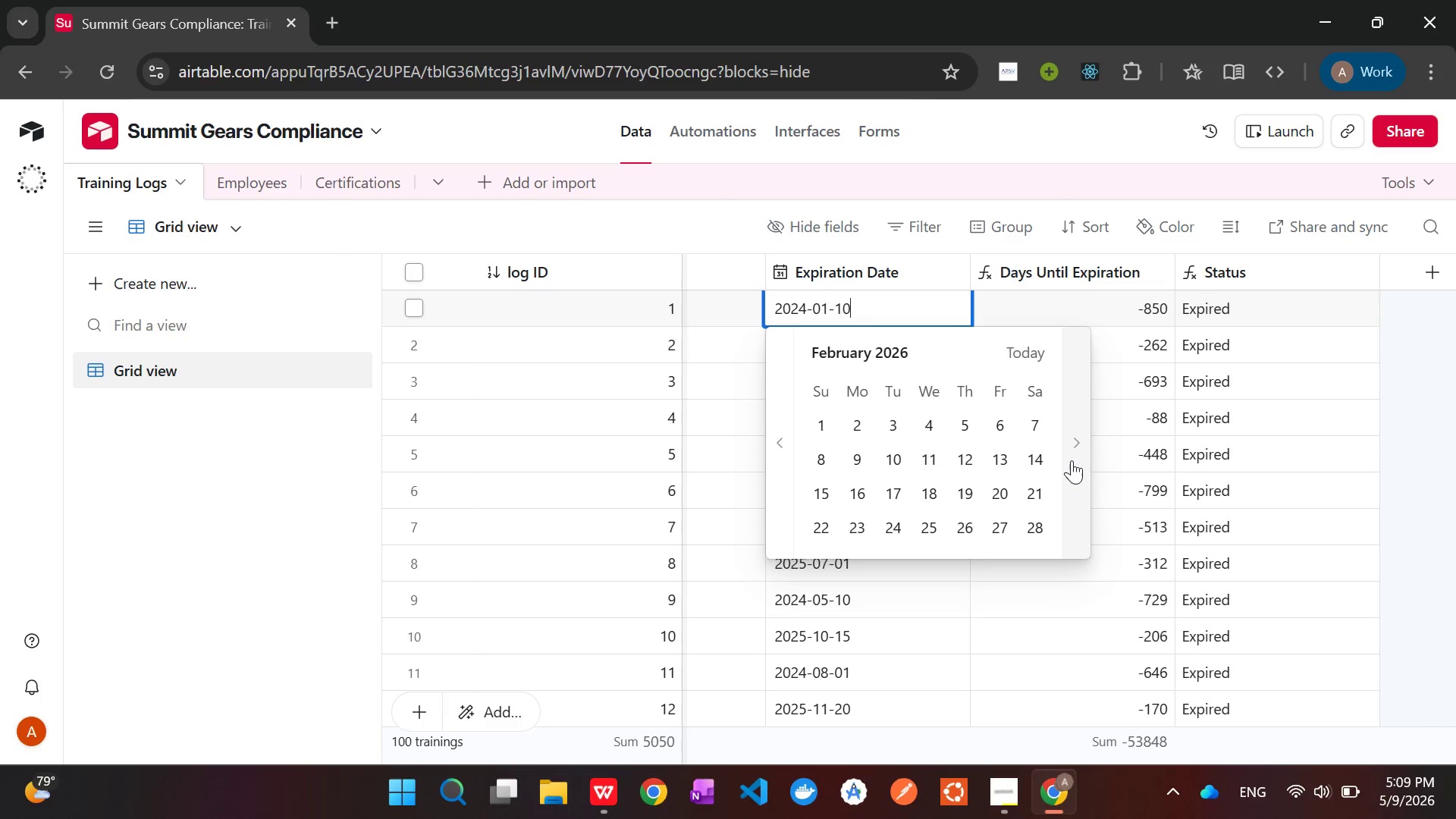 
triple_click([1072, 460])
 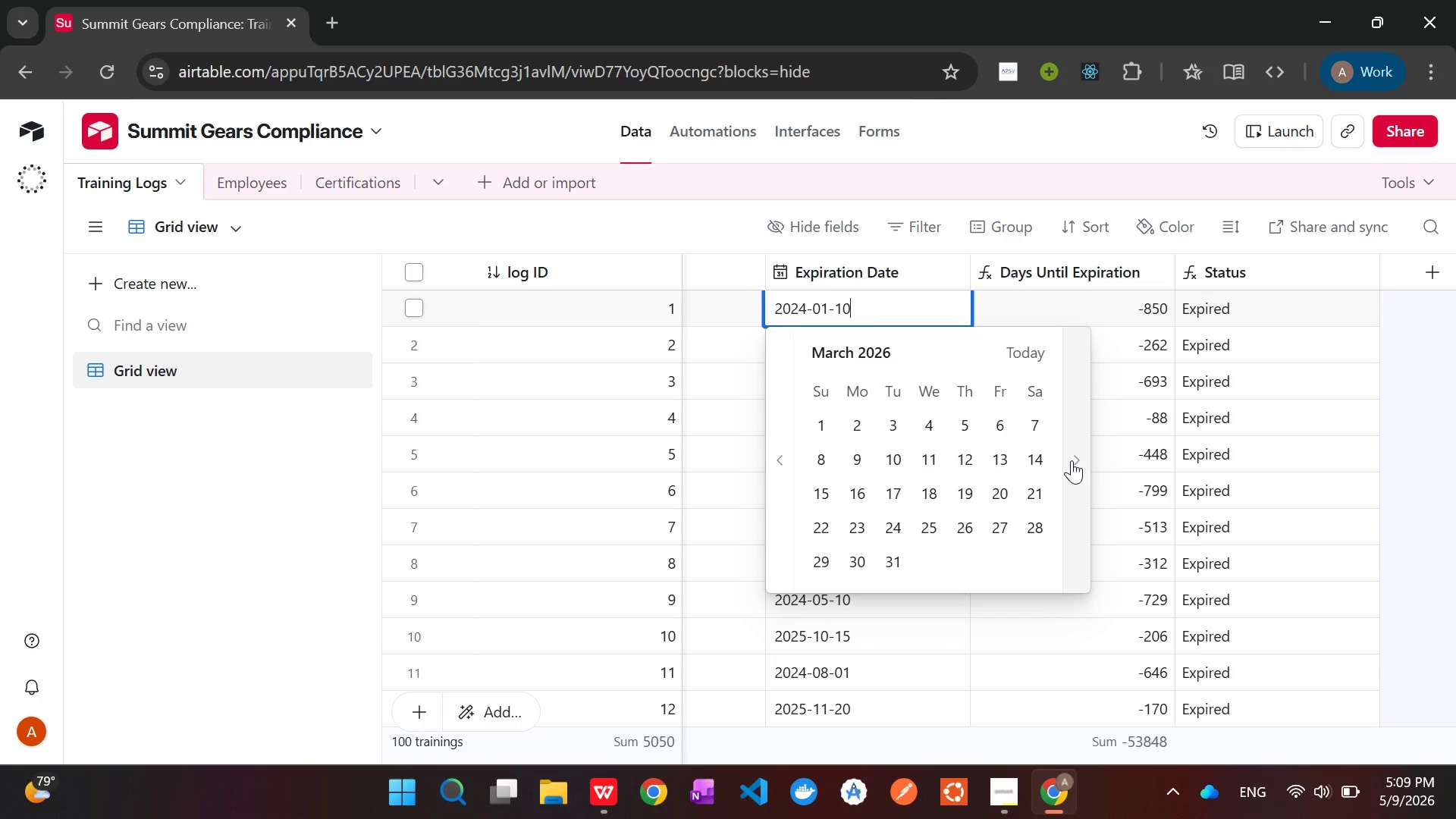 
triple_click([1072, 460])
 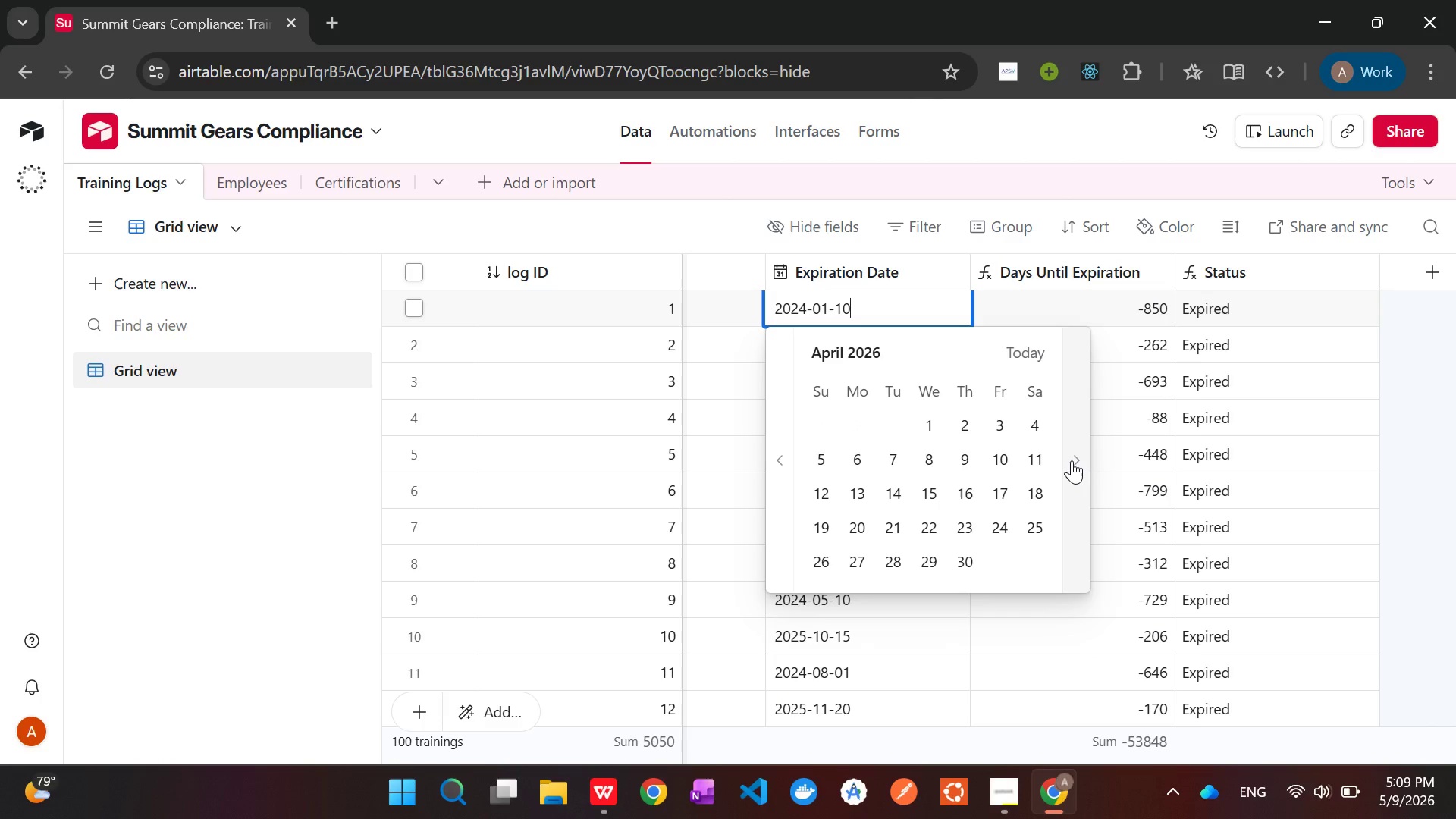 
triple_click([1072, 460])
 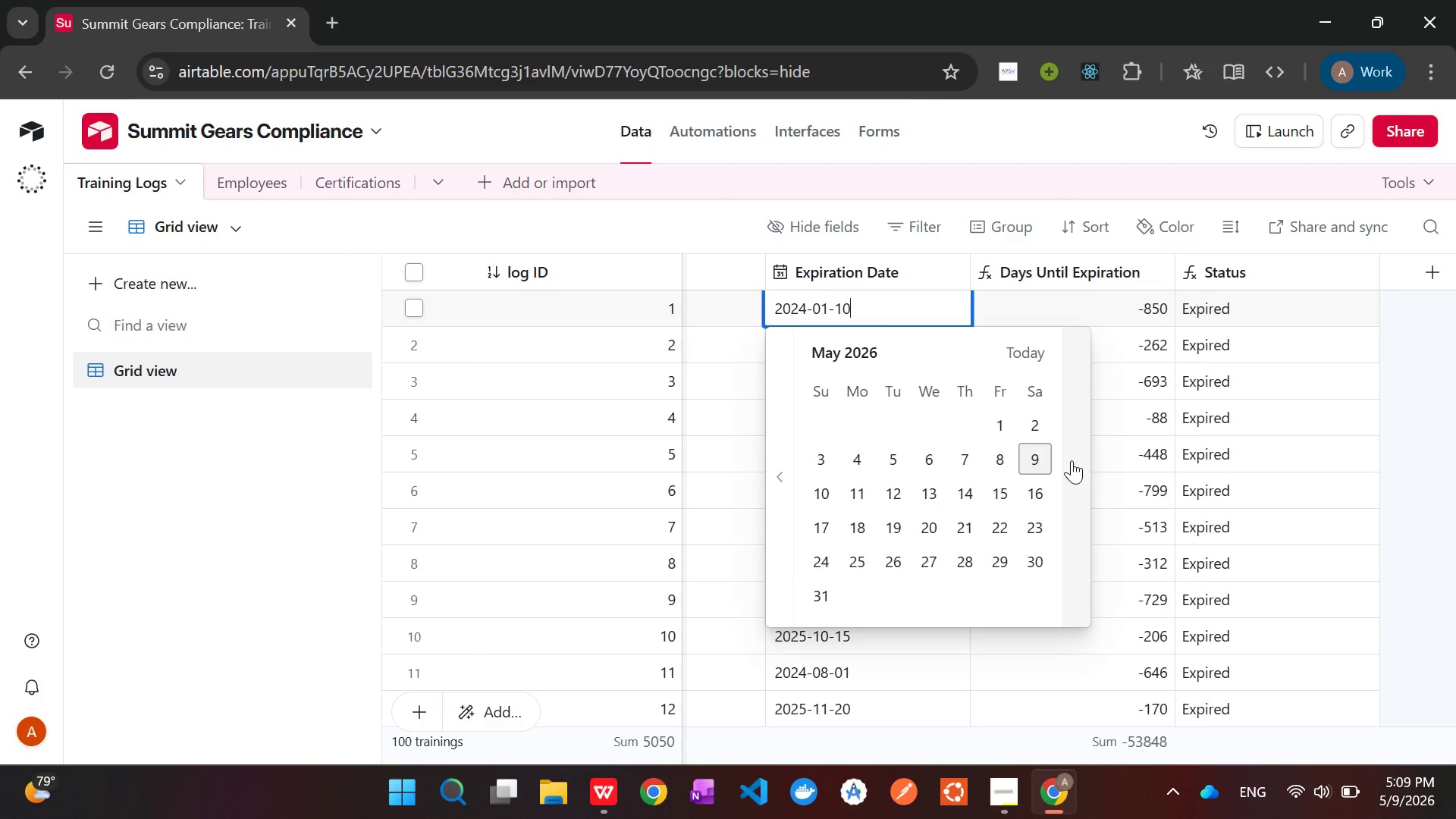 
triple_click([1072, 460])
 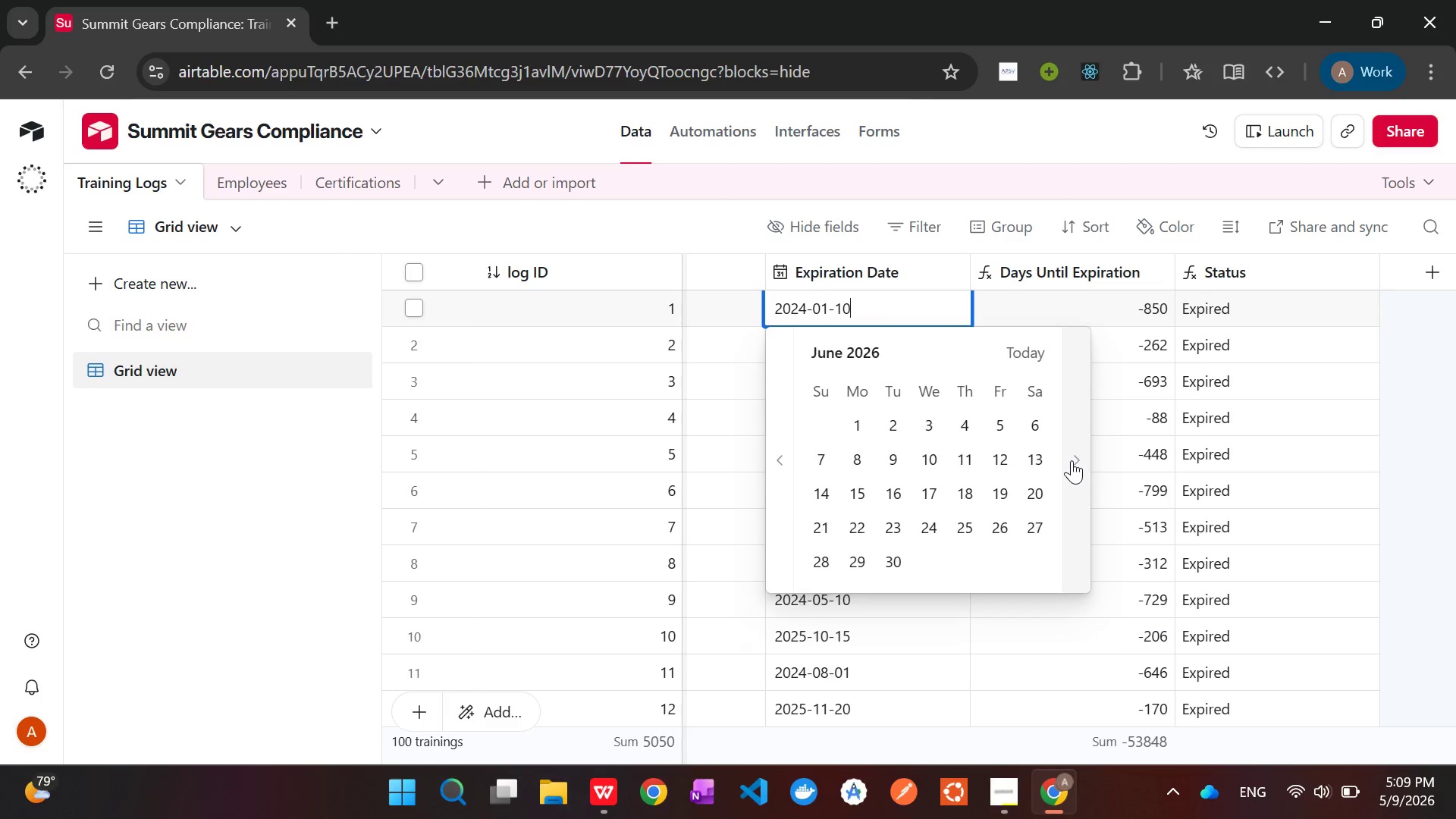 
triple_click([1072, 460])
 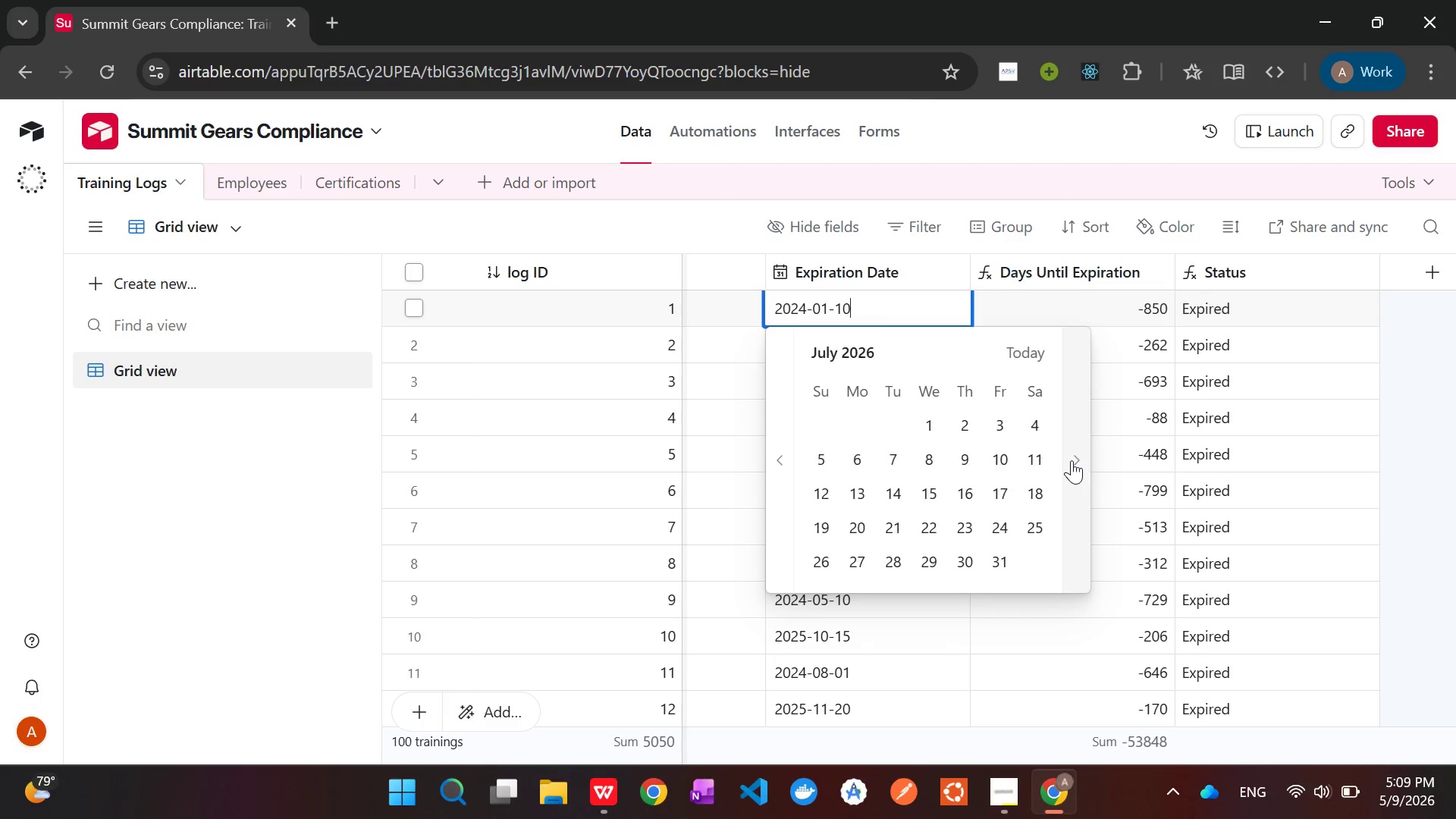 
triple_click([1072, 460])
 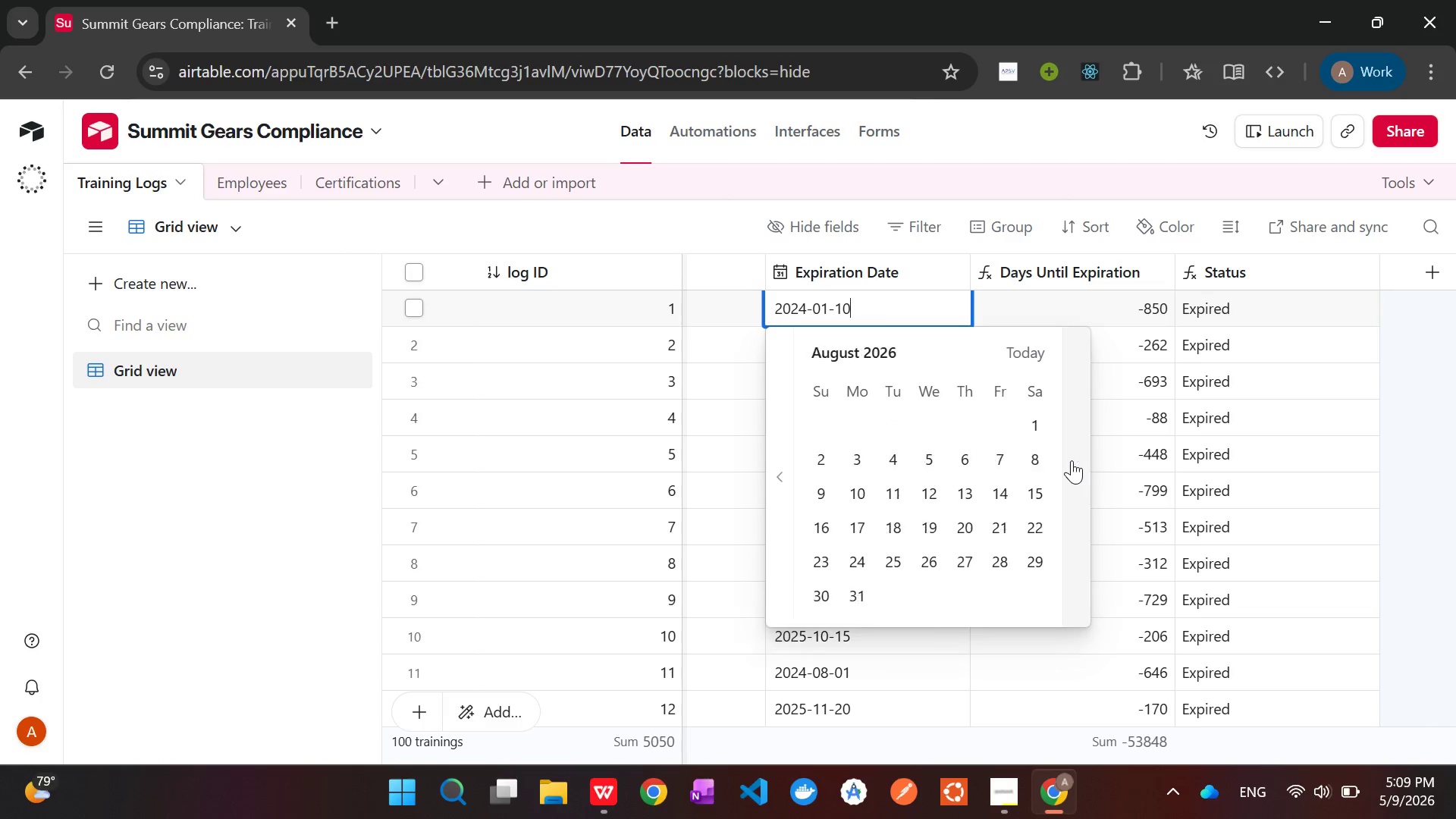 
triple_click([1072, 460])
 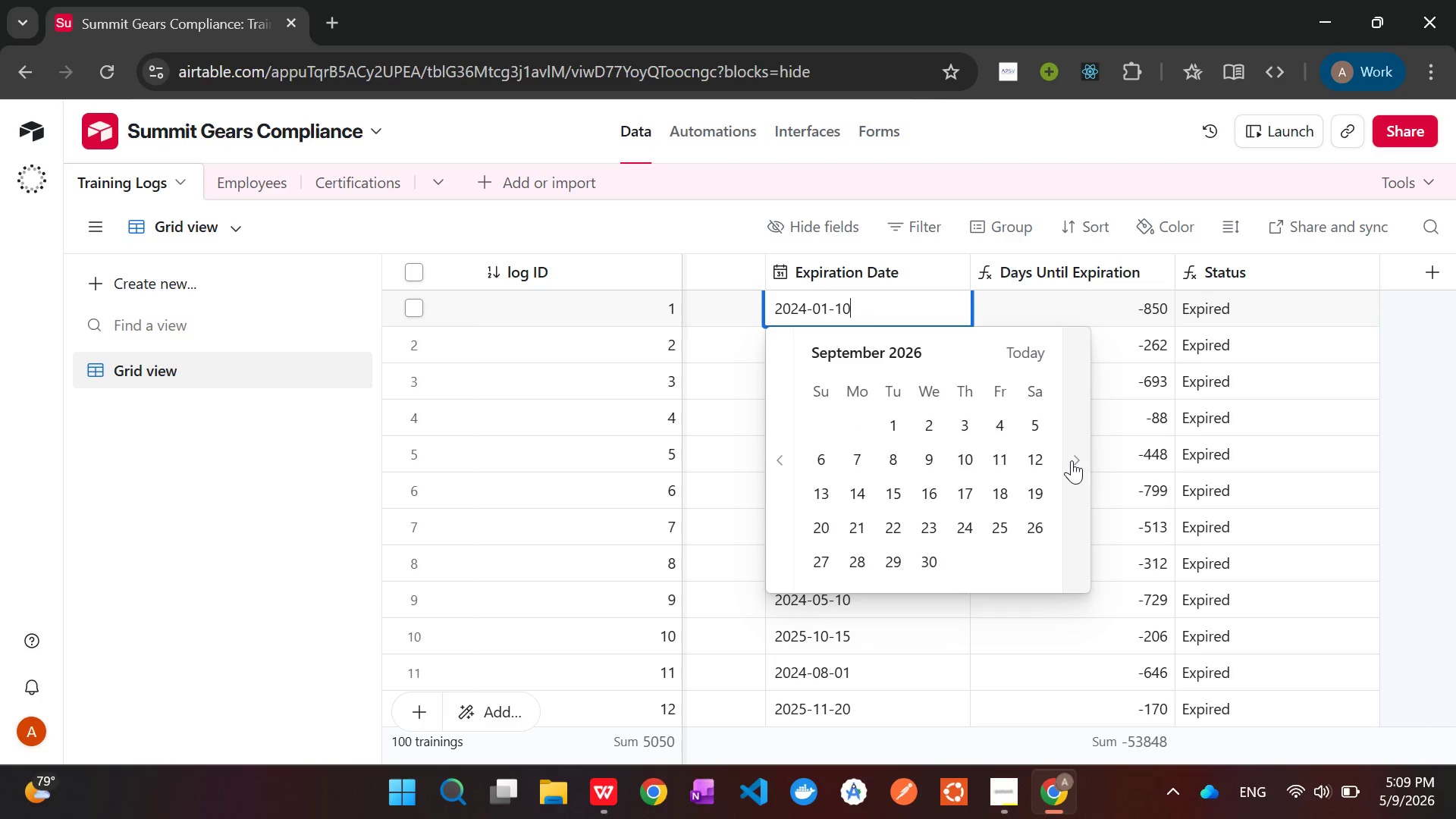 
triple_click([1072, 460])
 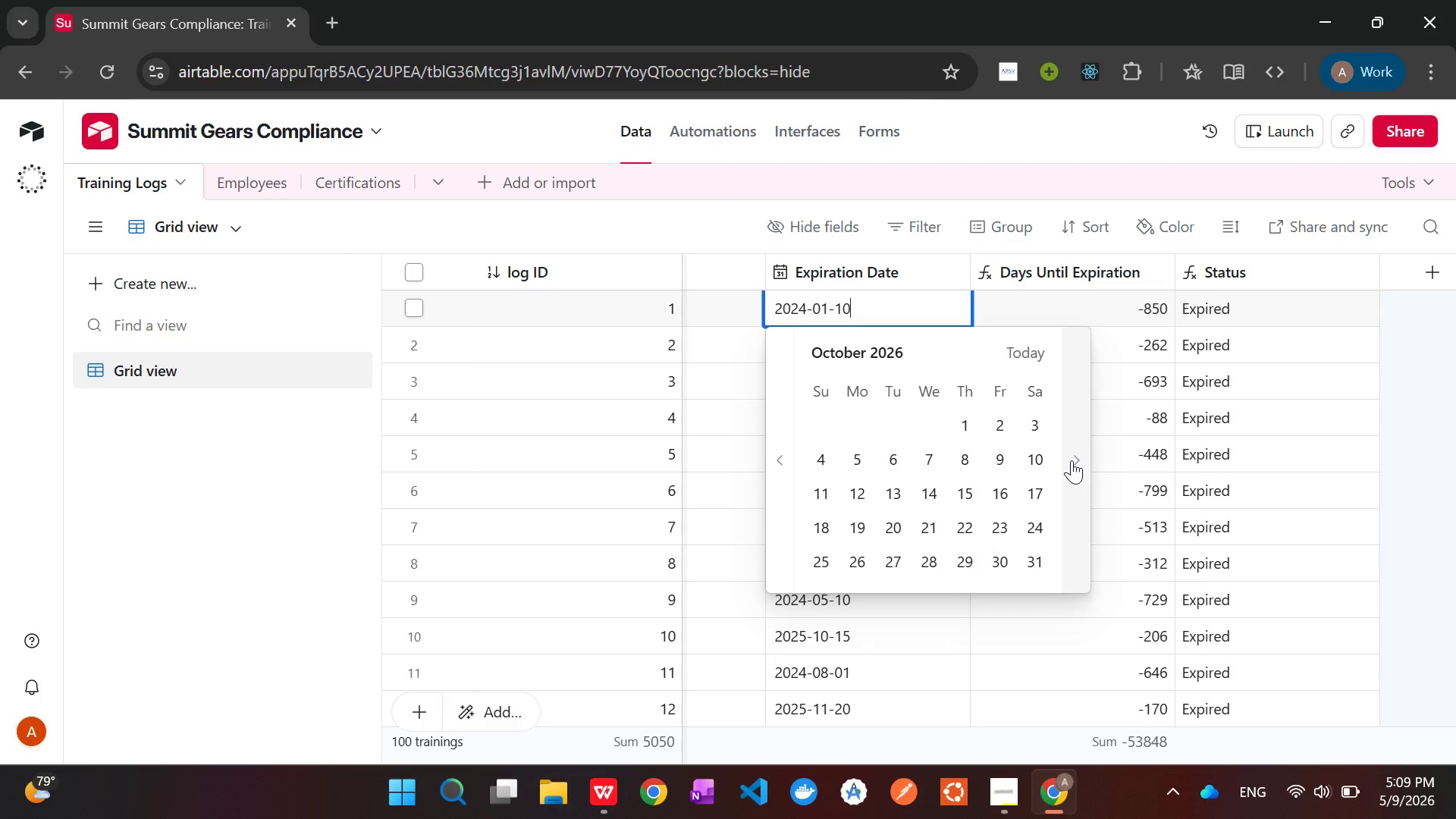 
triple_click([1072, 460])
 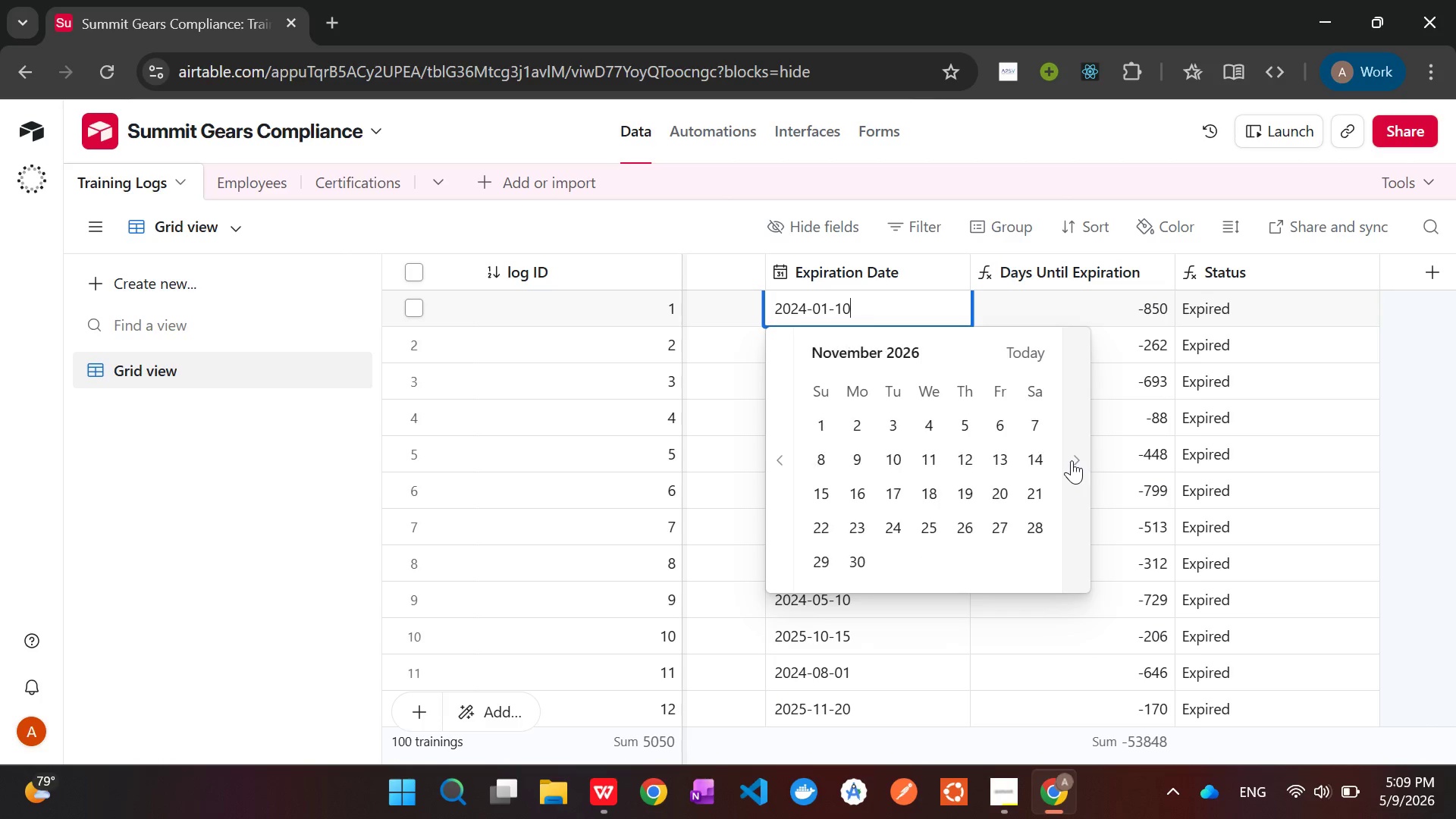 
triple_click([1072, 460])
 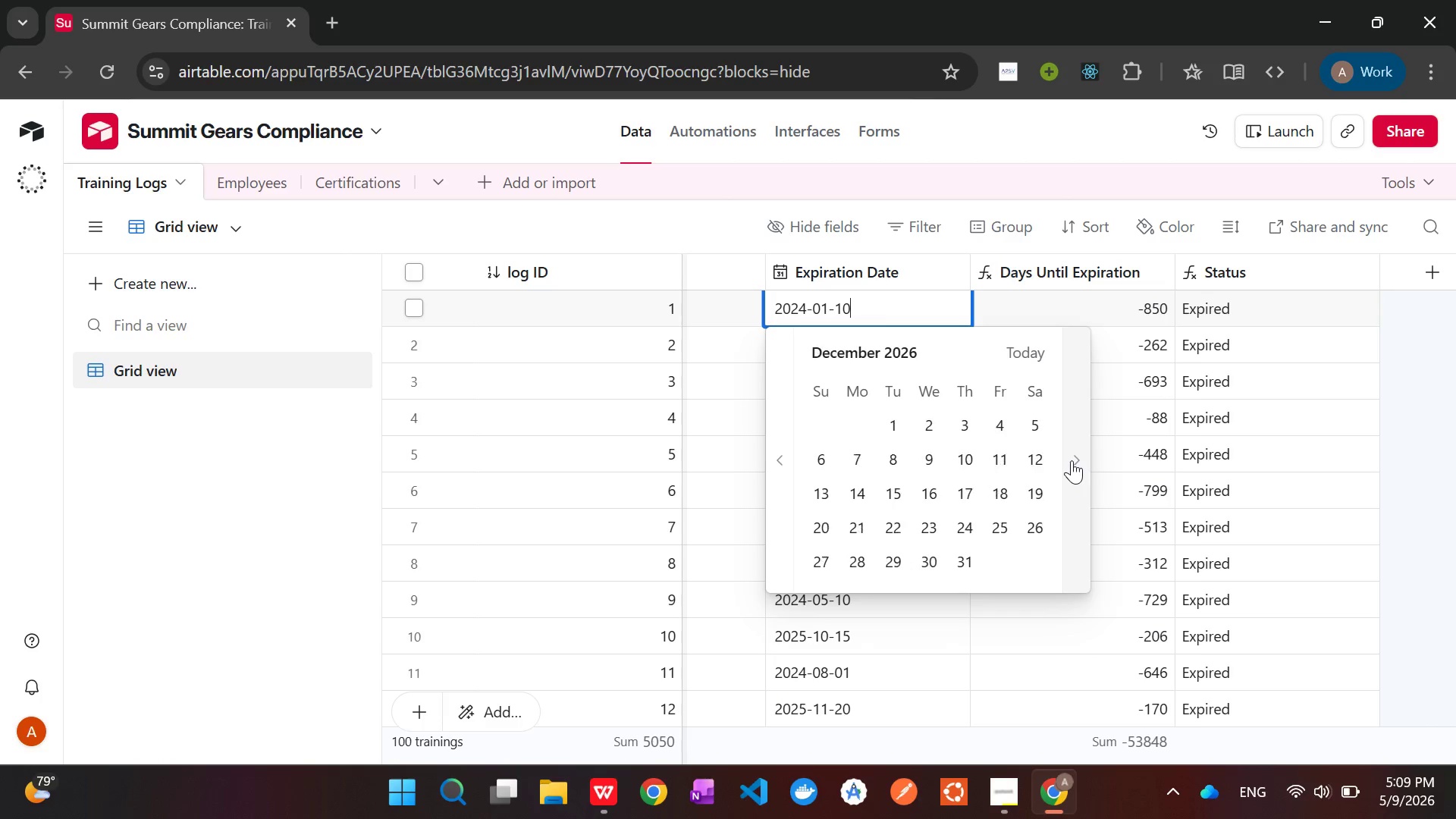 
triple_click([1072, 460])
 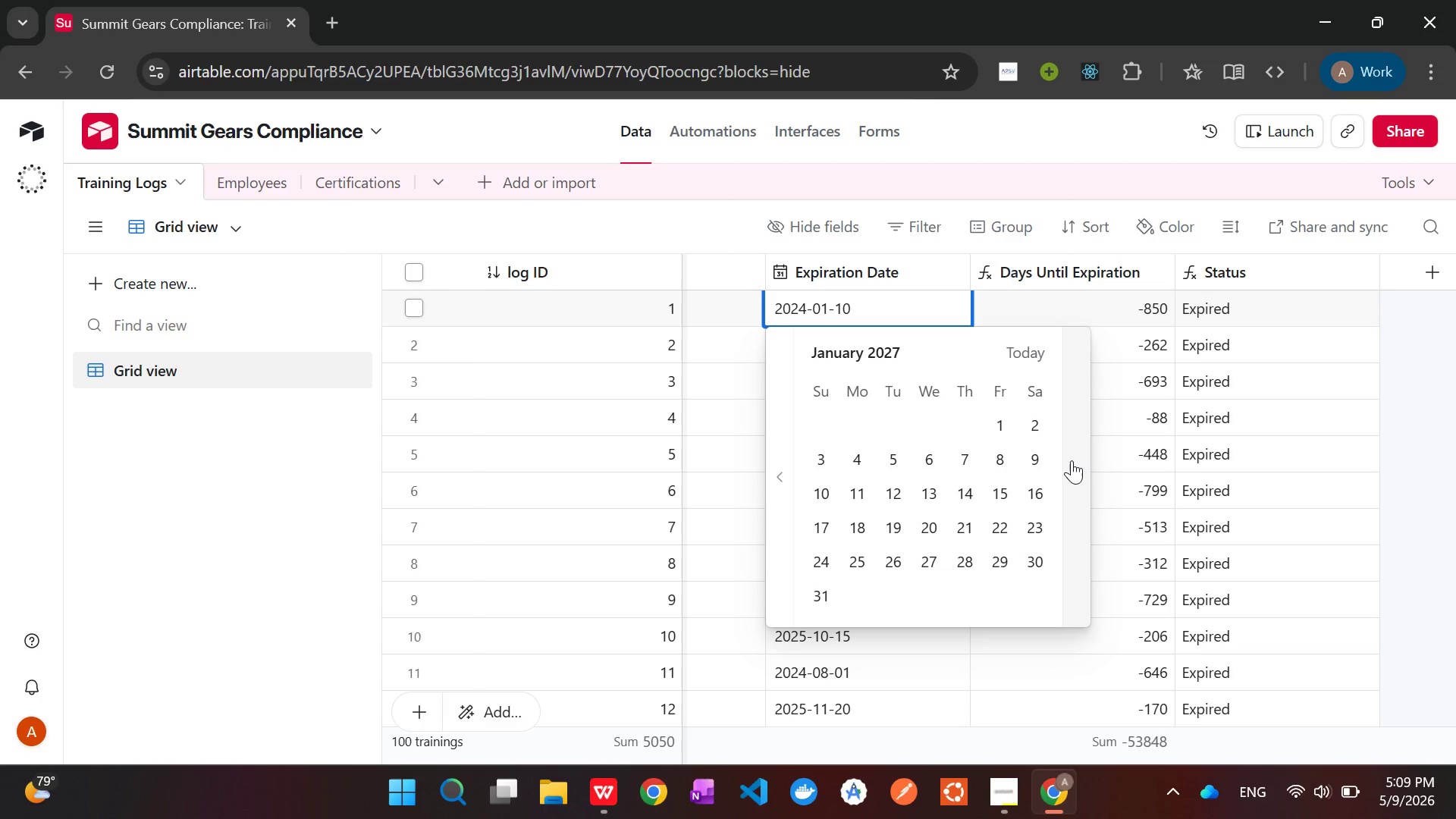 
double_click([1072, 460])
 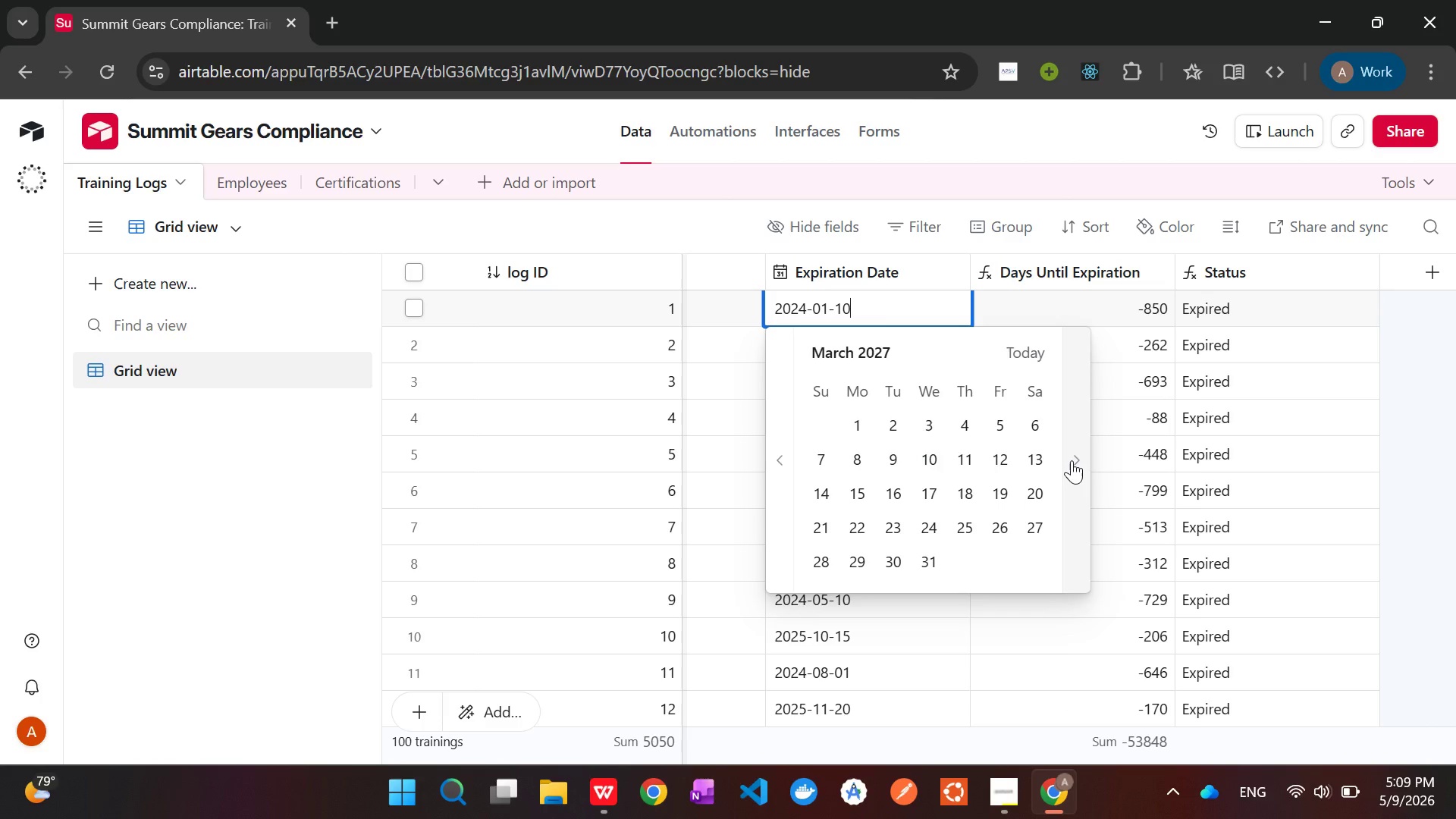 
left_click([1072, 460])
 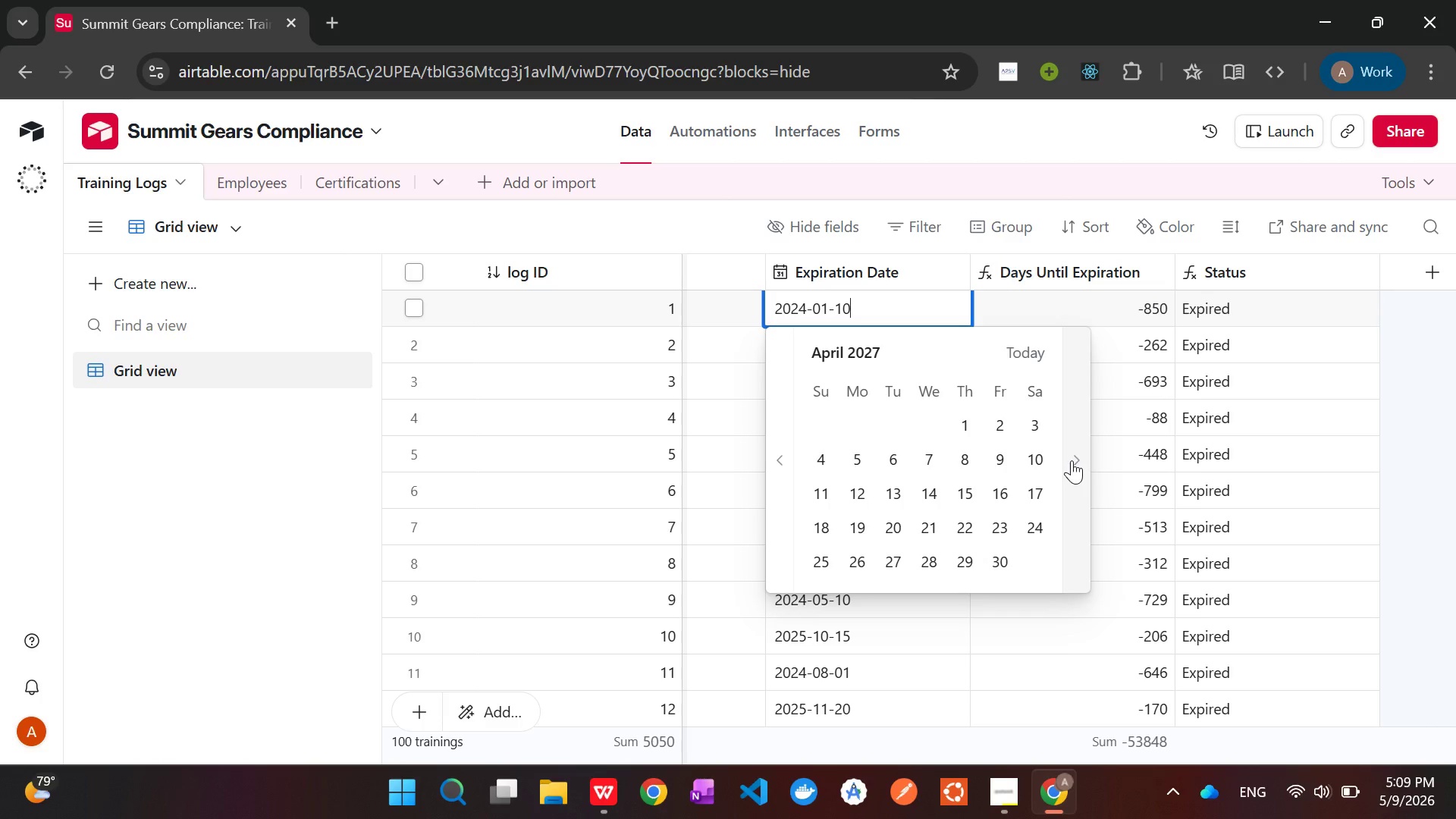 
left_click([1072, 460])
 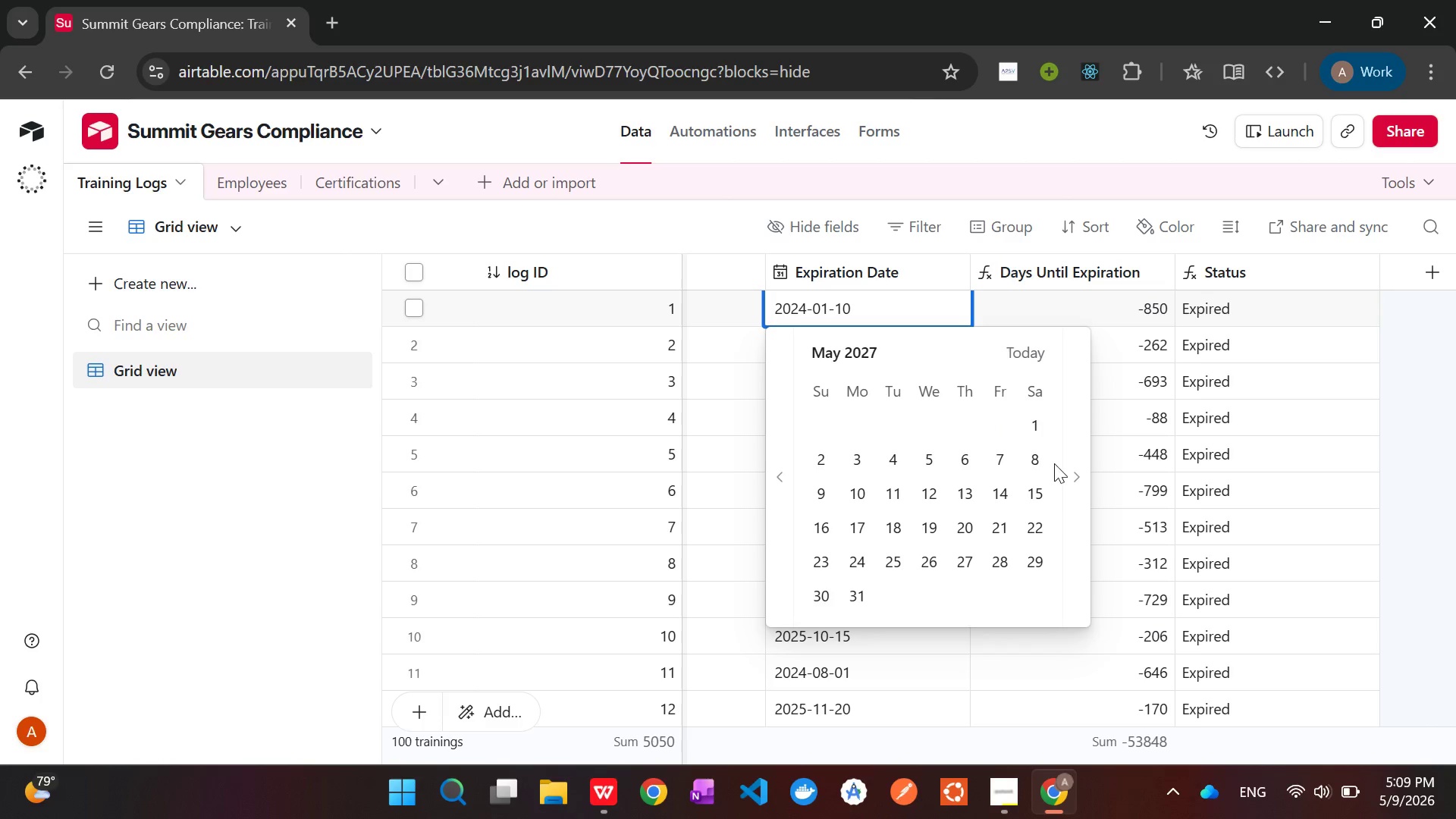 
left_click([1041, 454])
 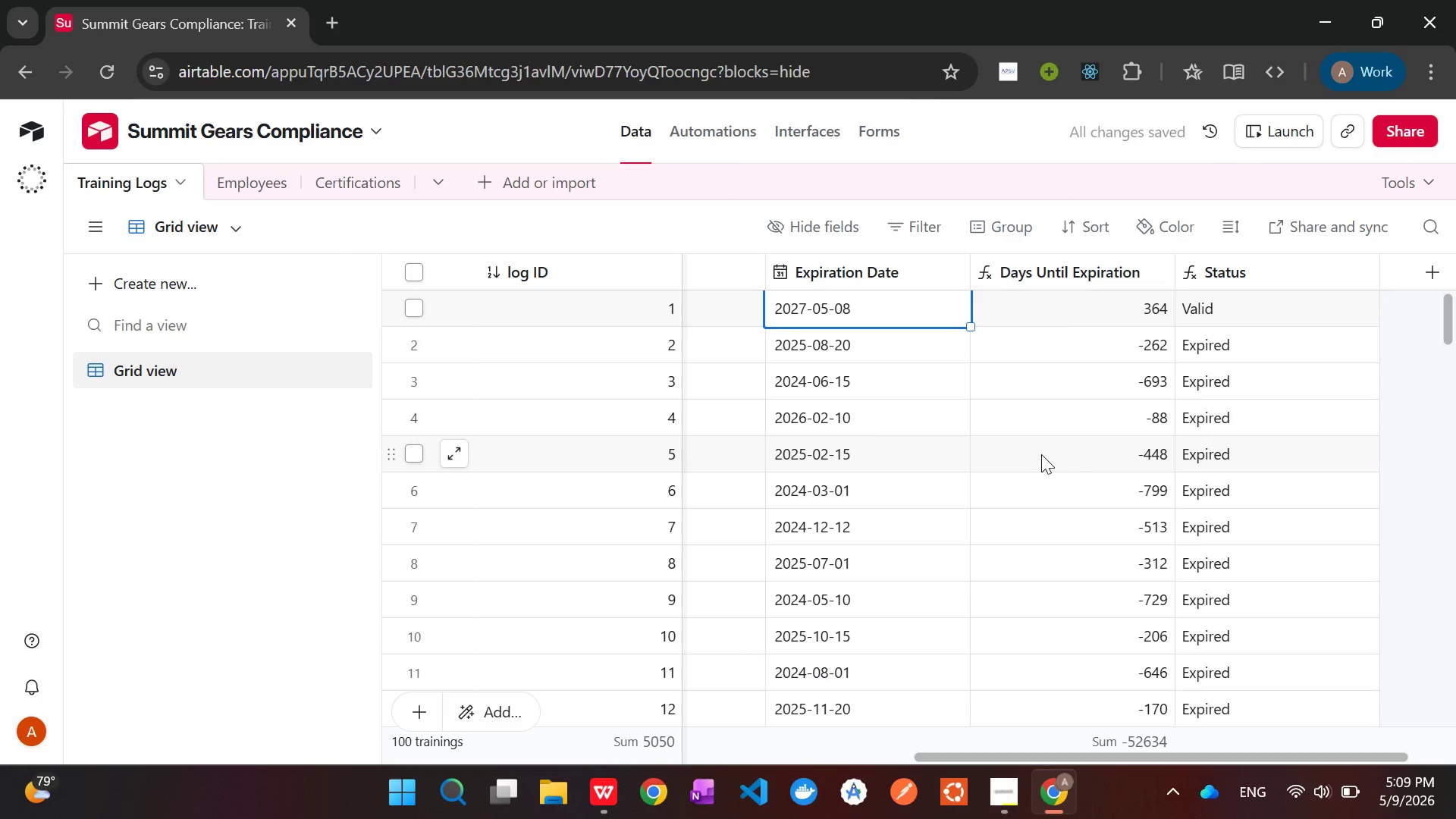 
wait(6.28)
 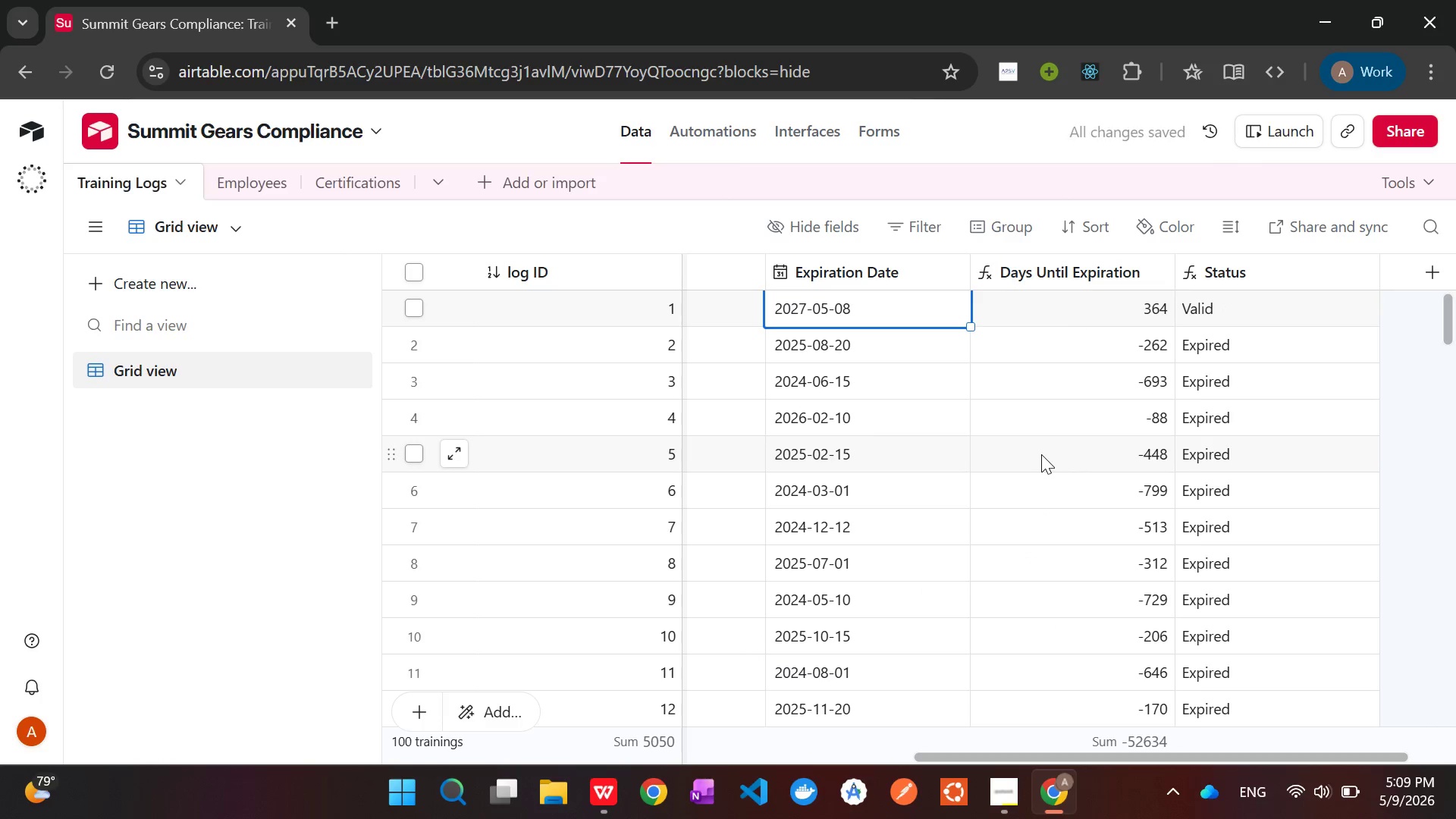 
double_click([886, 312])
 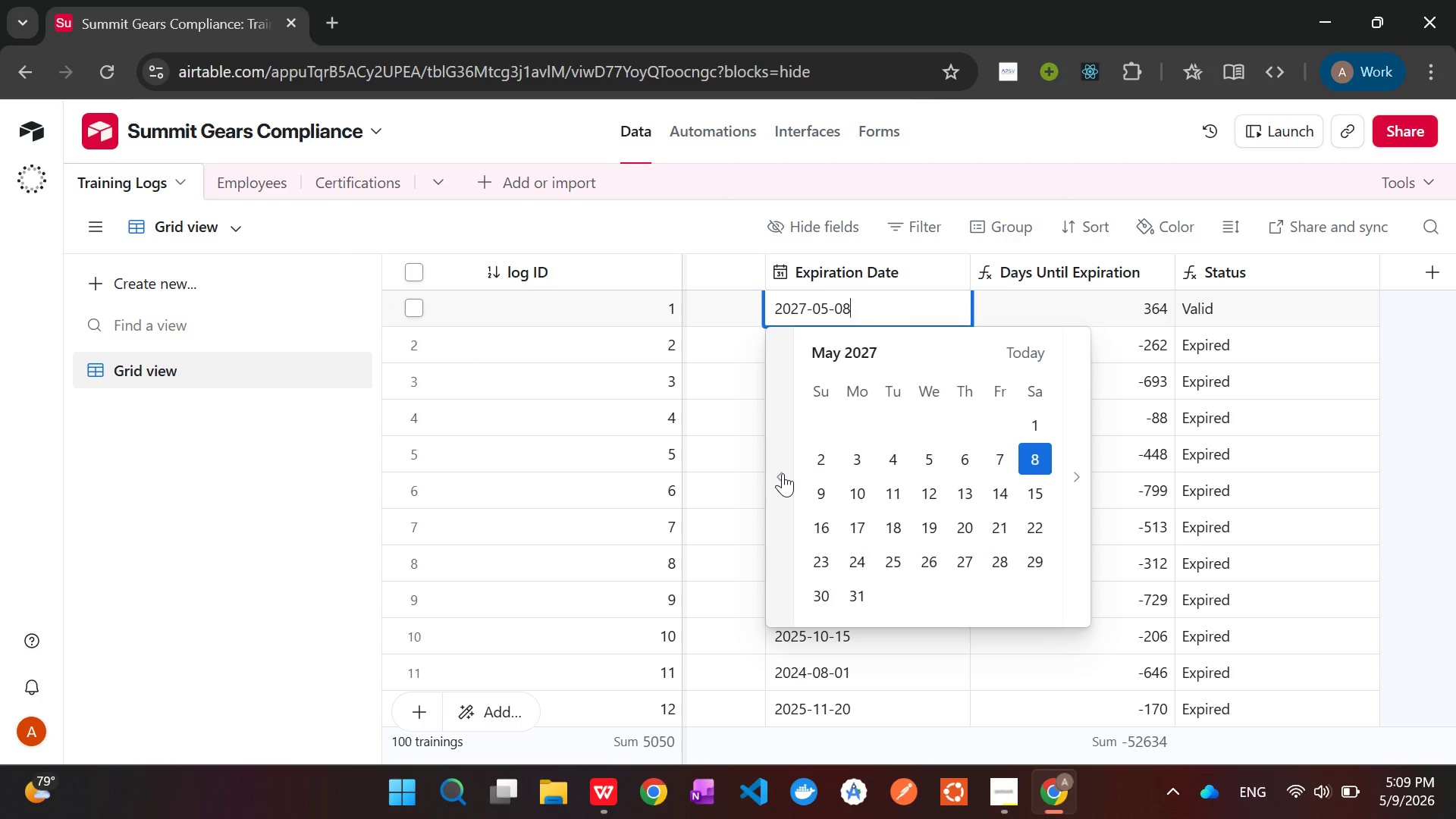 
double_click([783, 473])
 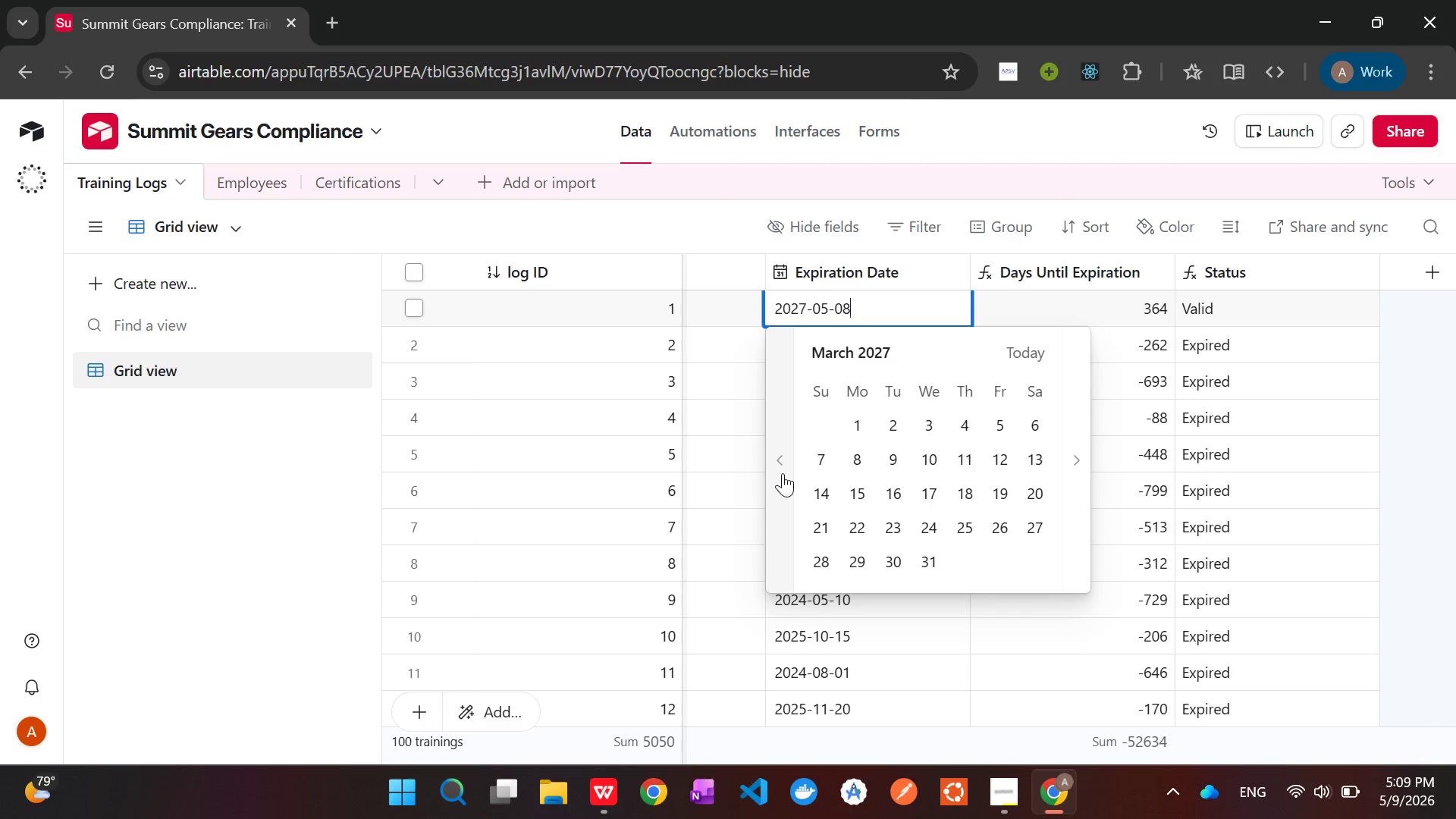 
triple_click([783, 473])
 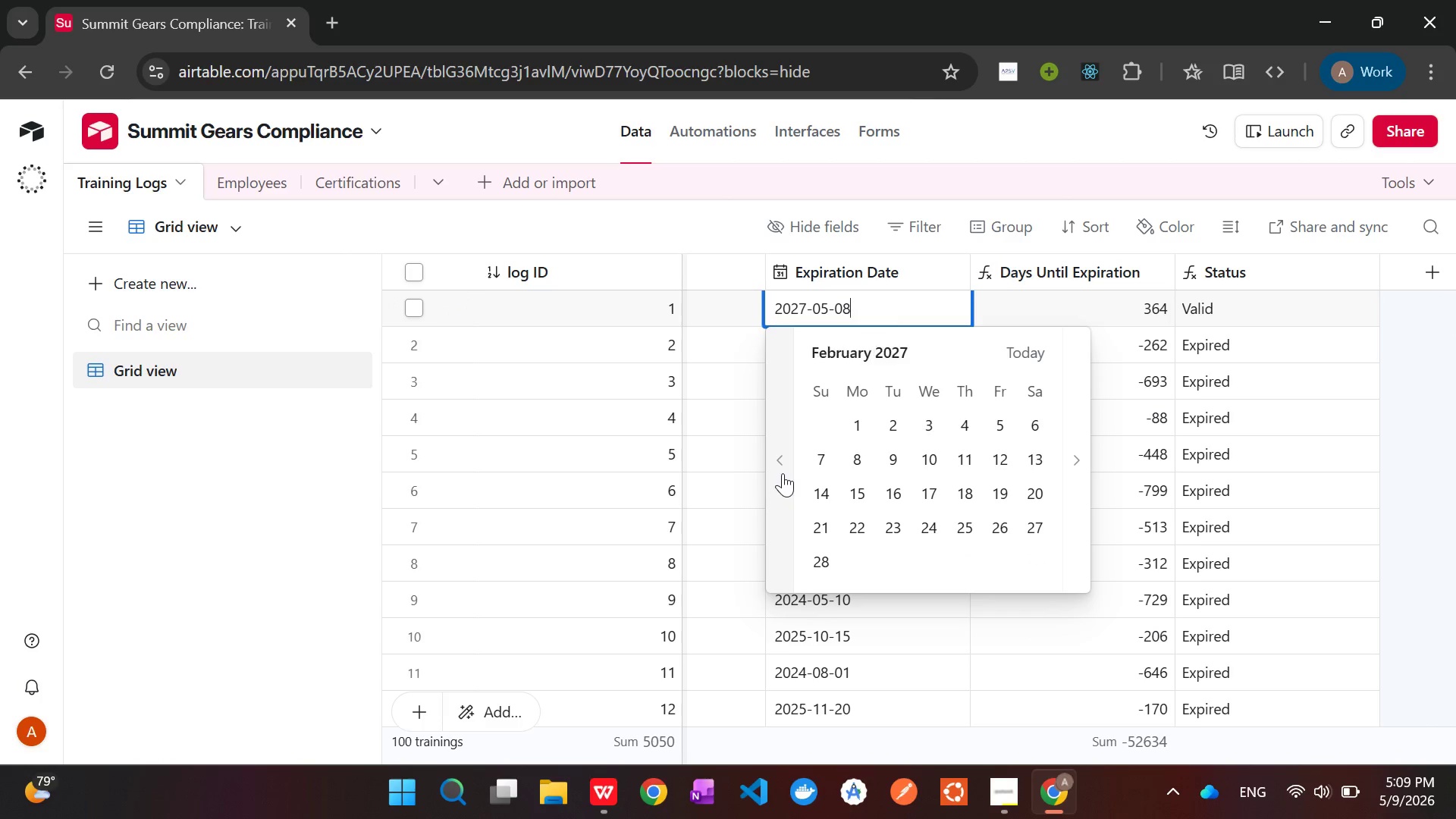 
triple_click([783, 473])
 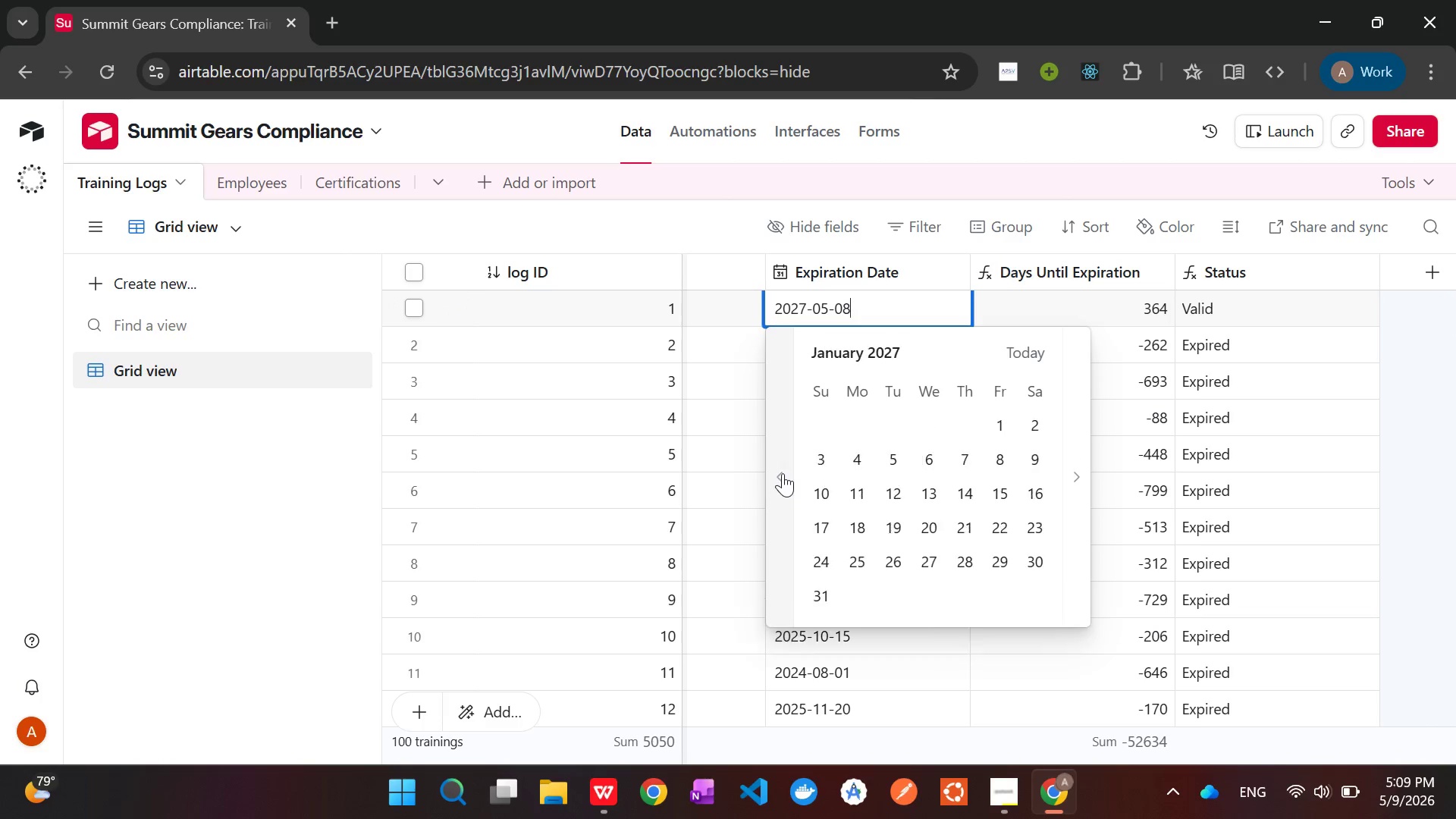 
triple_click([783, 473])
 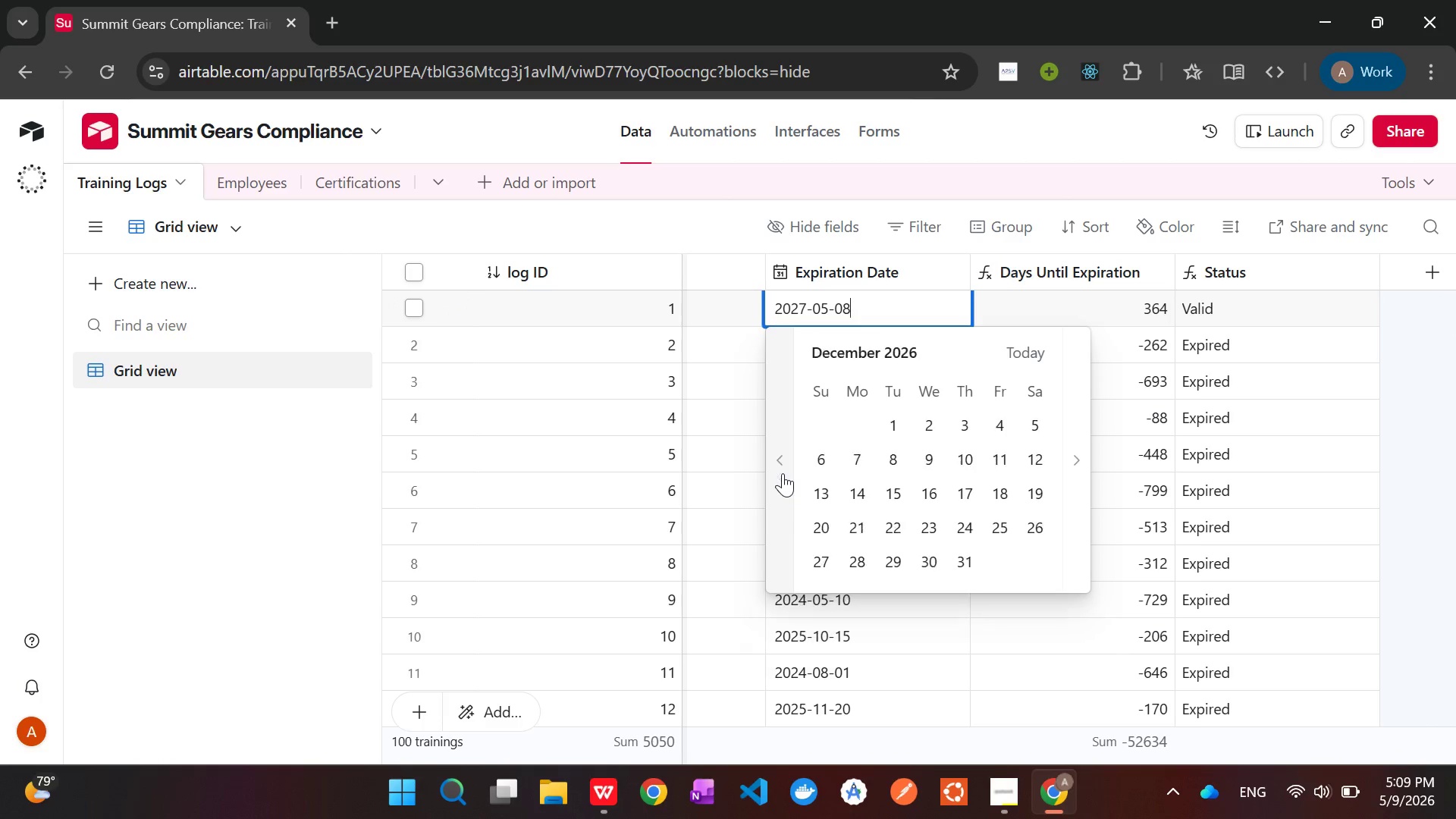 
triple_click([783, 473])
 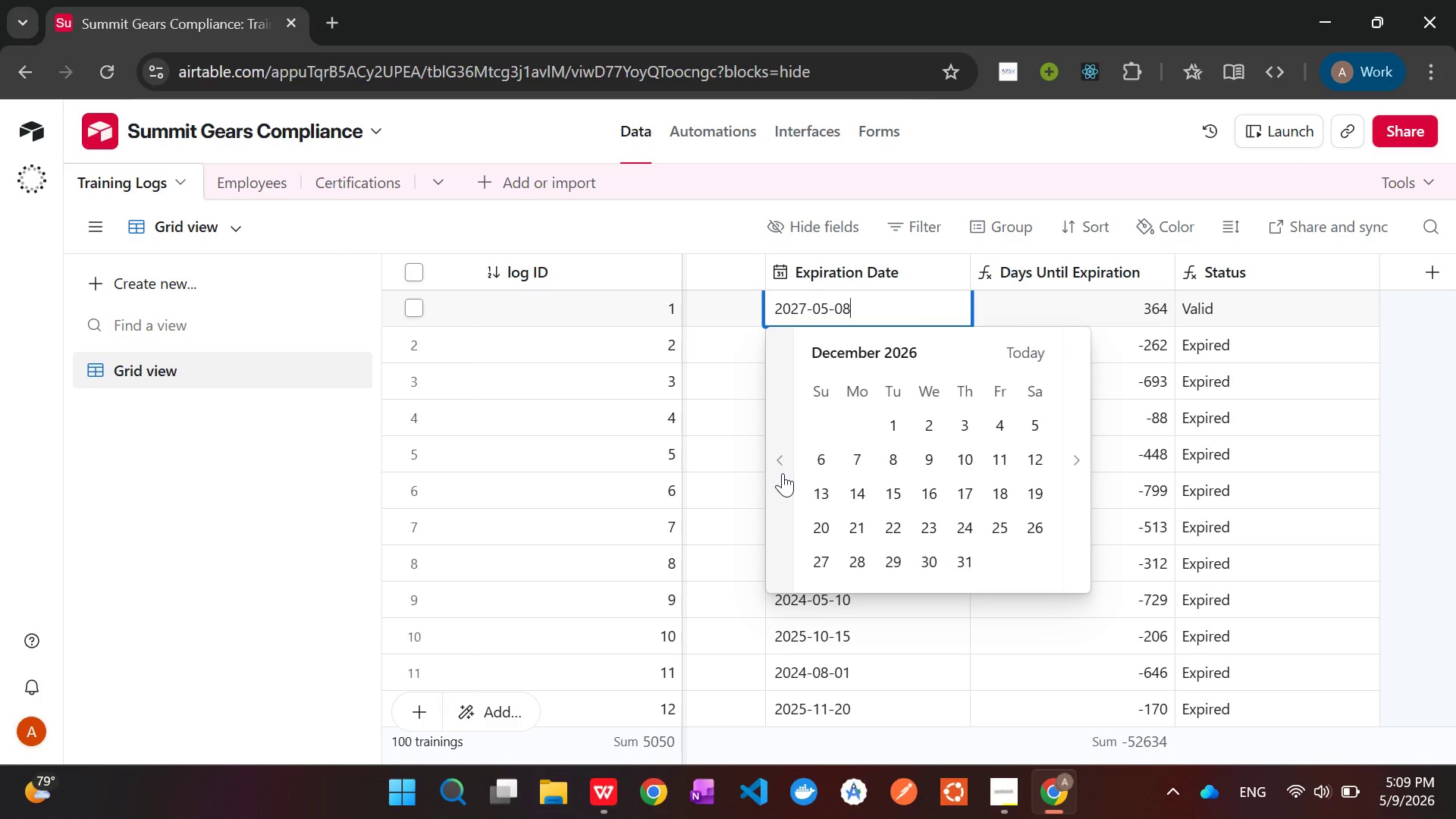 
triple_click([783, 473])
 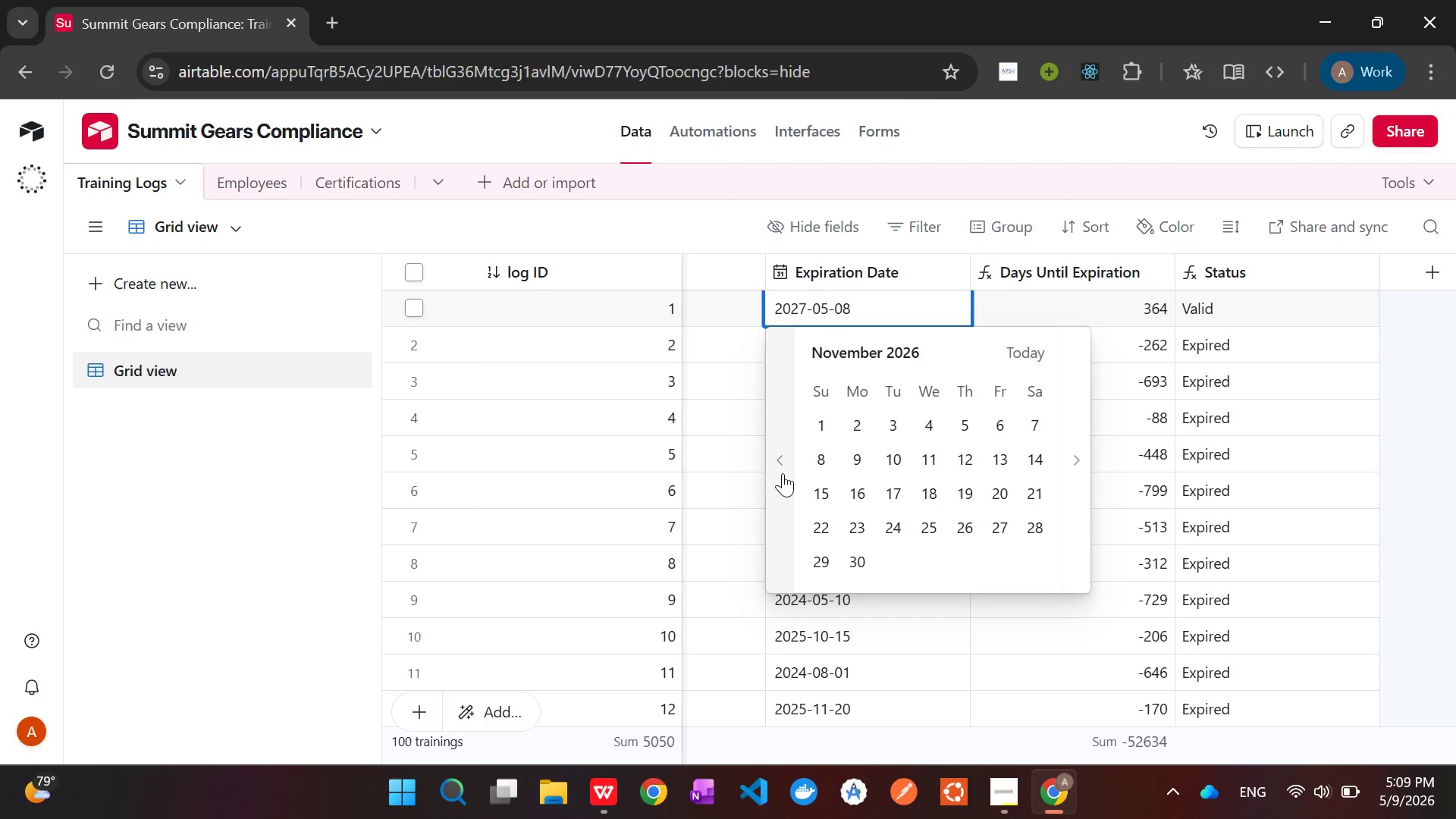 
triple_click([783, 473])
 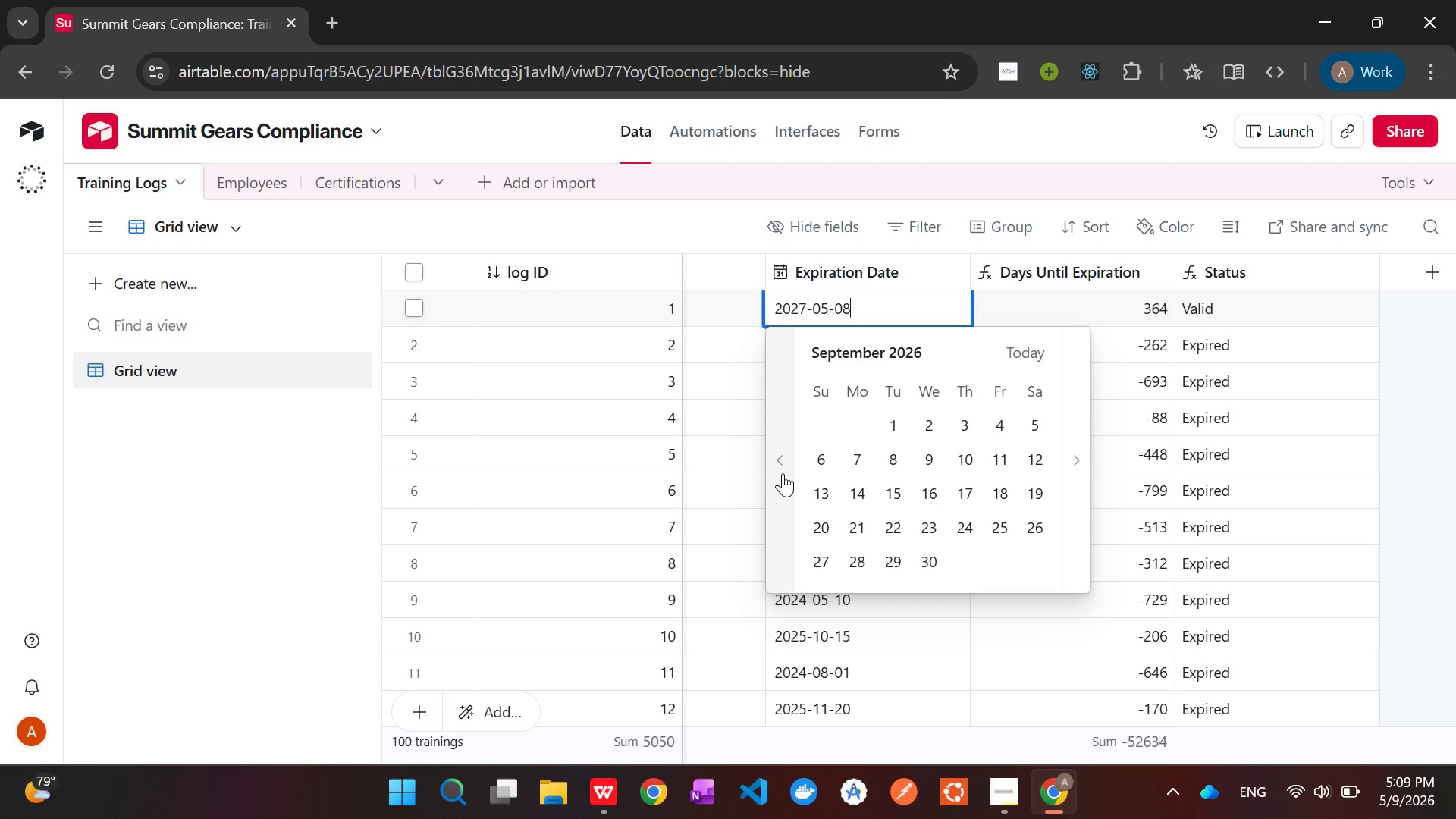 
double_click([783, 473])
 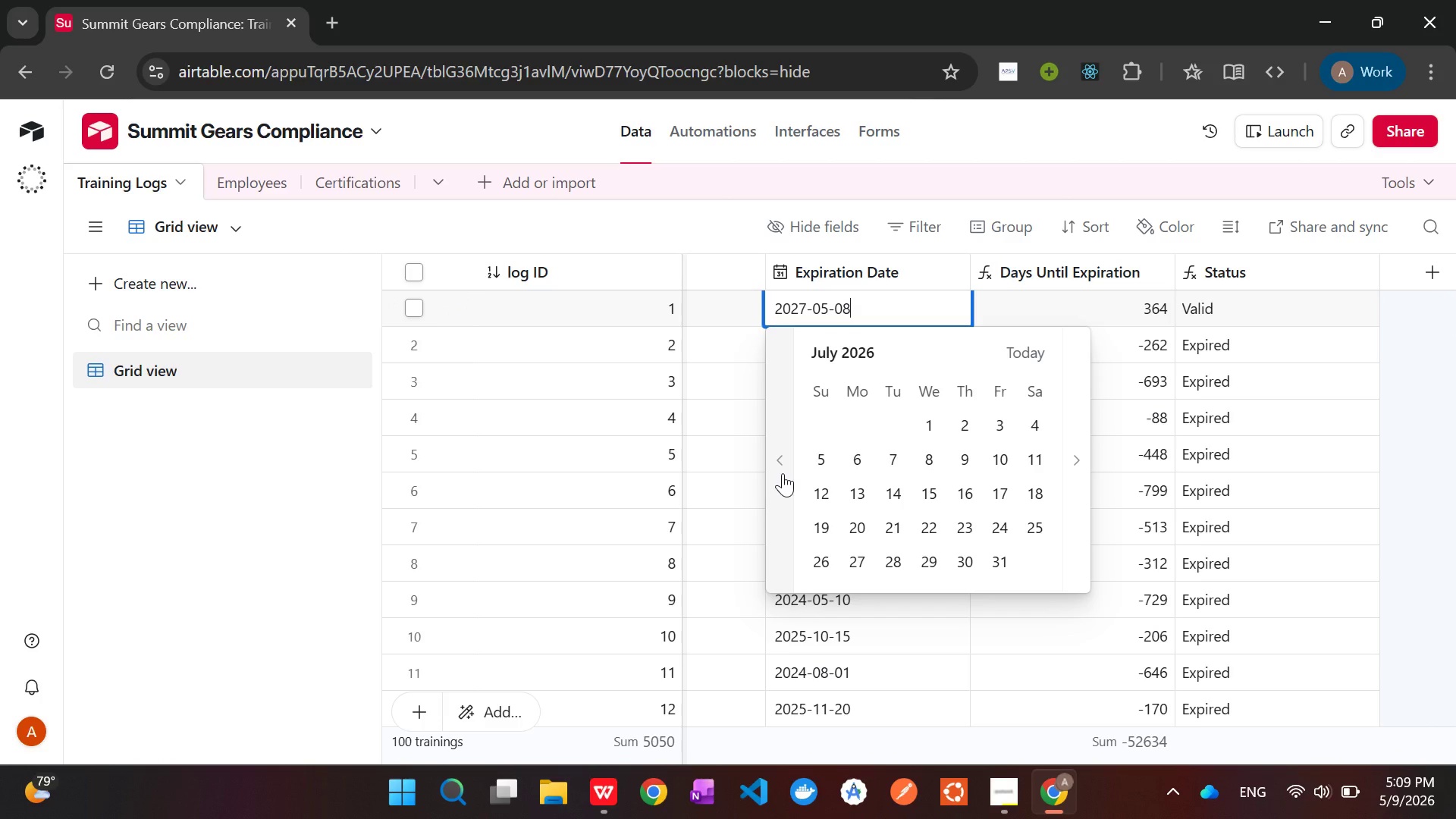 
triple_click([783, 473])
 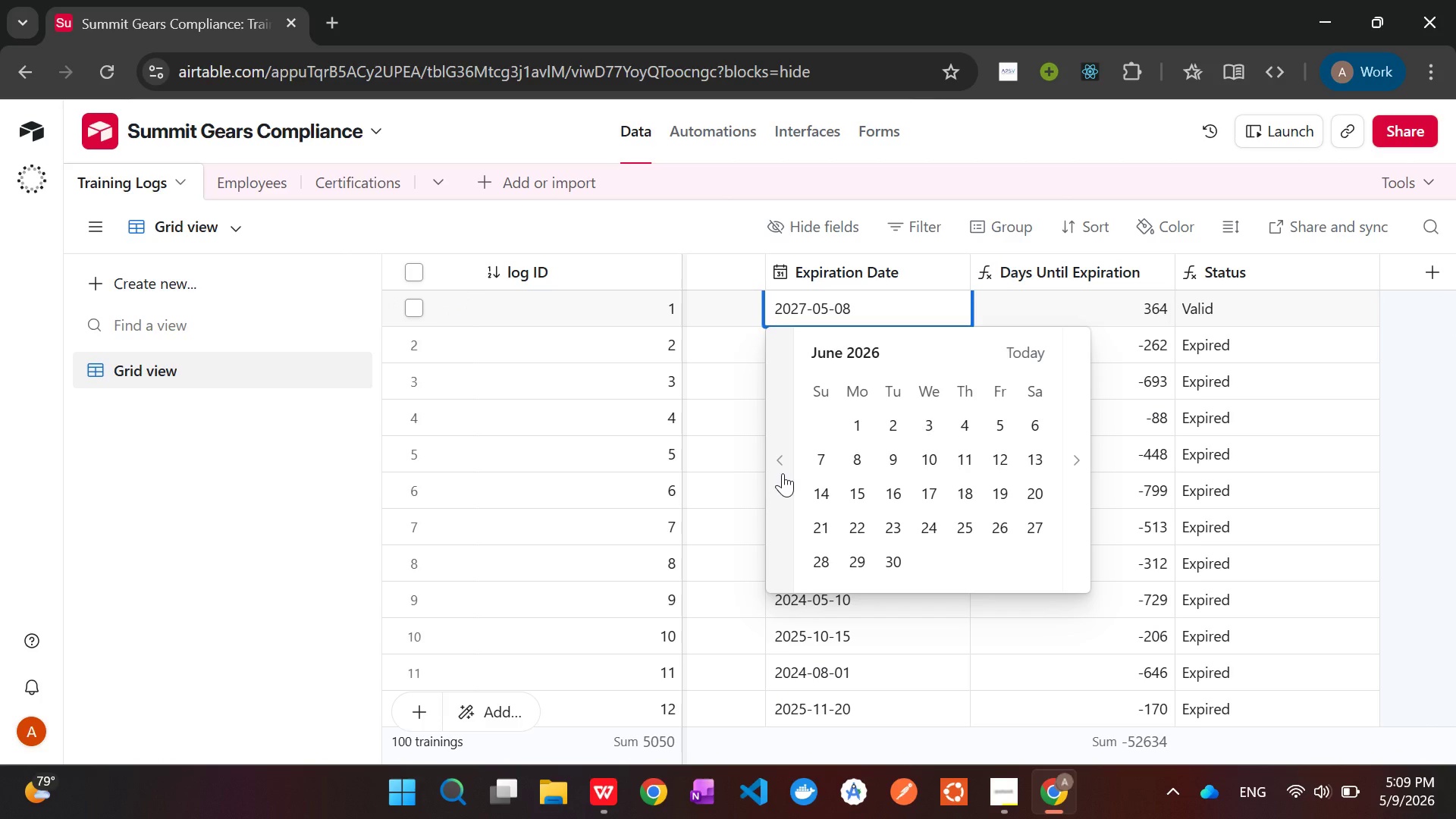 
left_click([783, 473])
 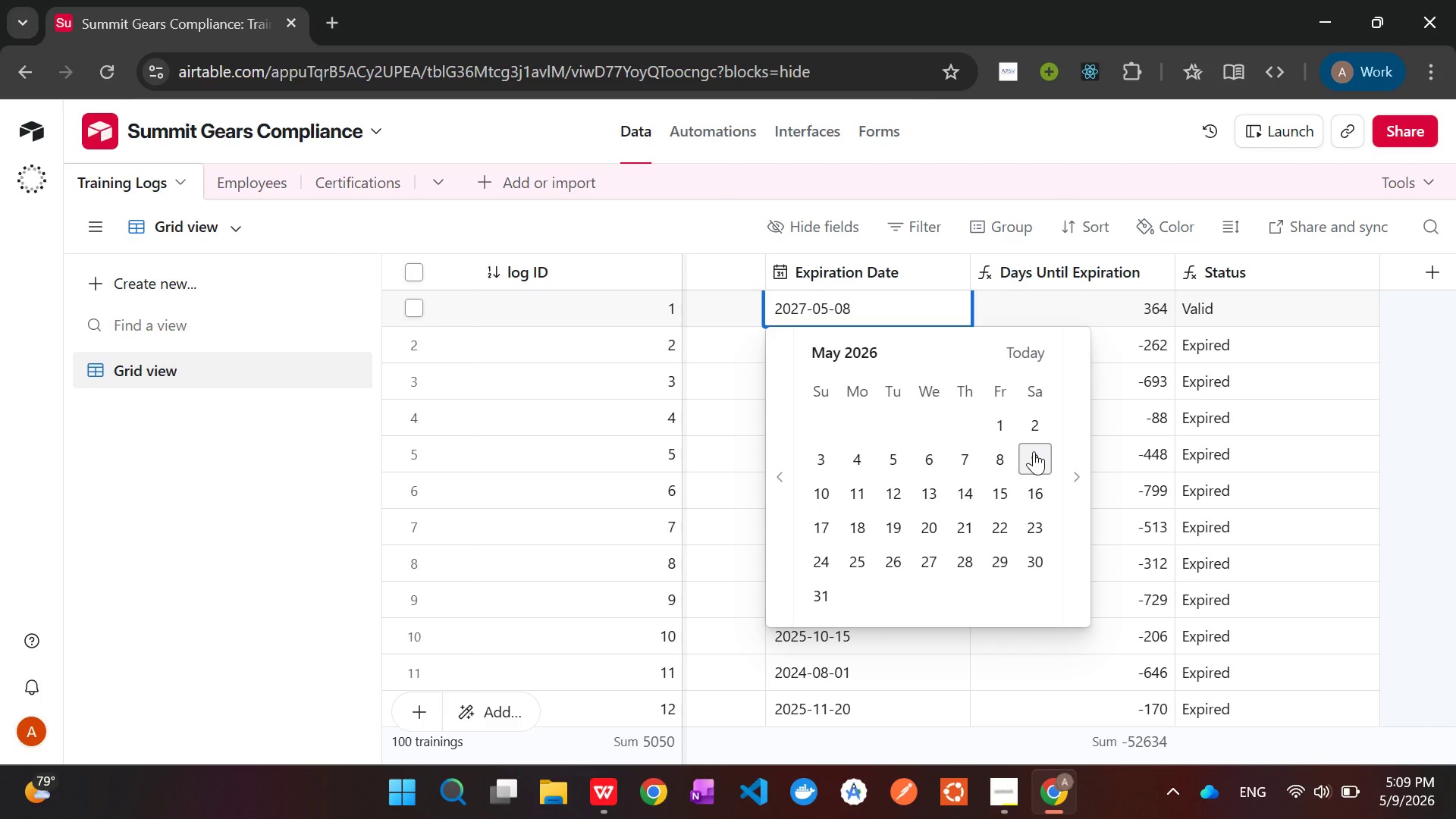 
left_click([1034, 451])
 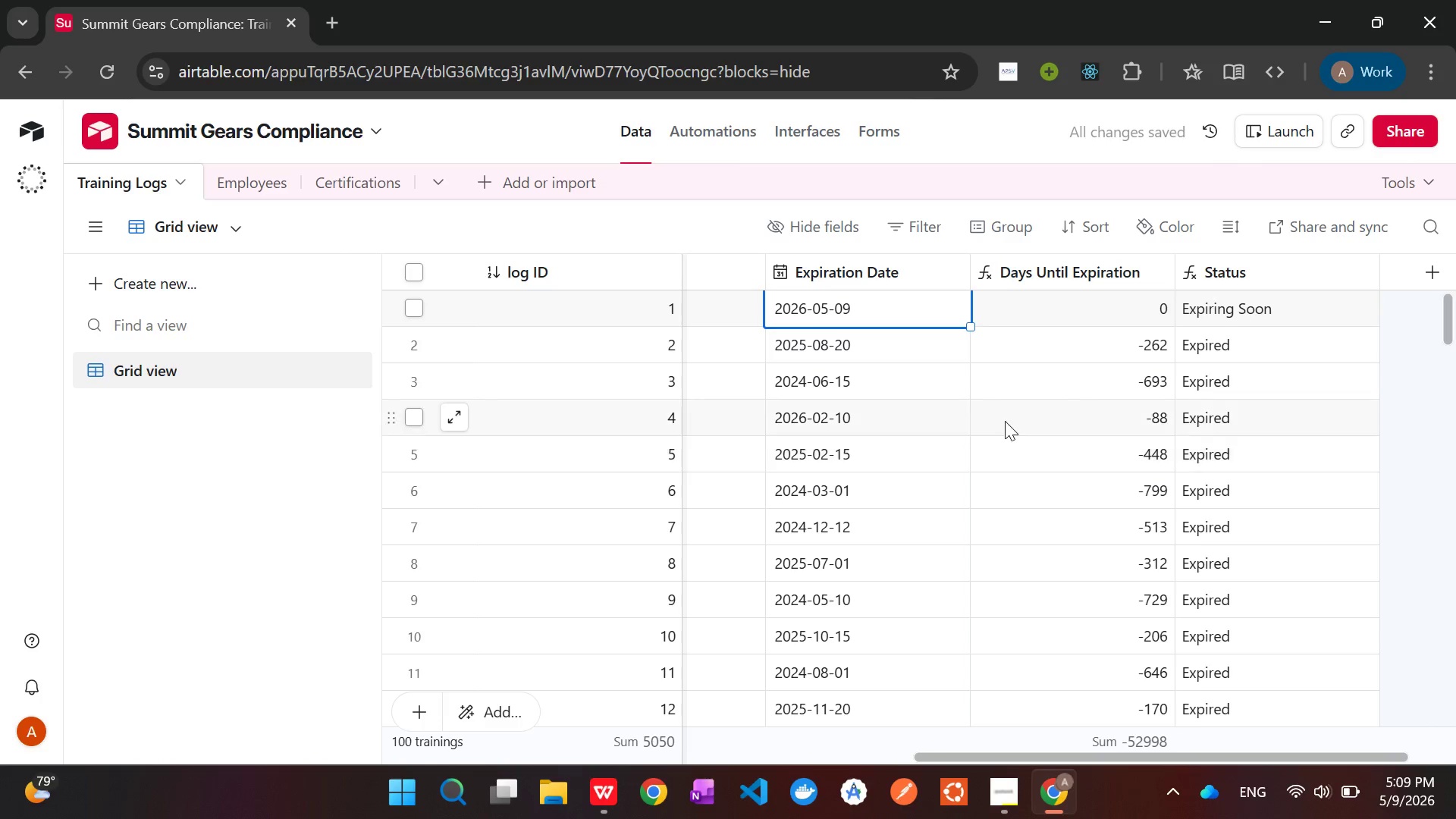 
double_click([821, 299])
 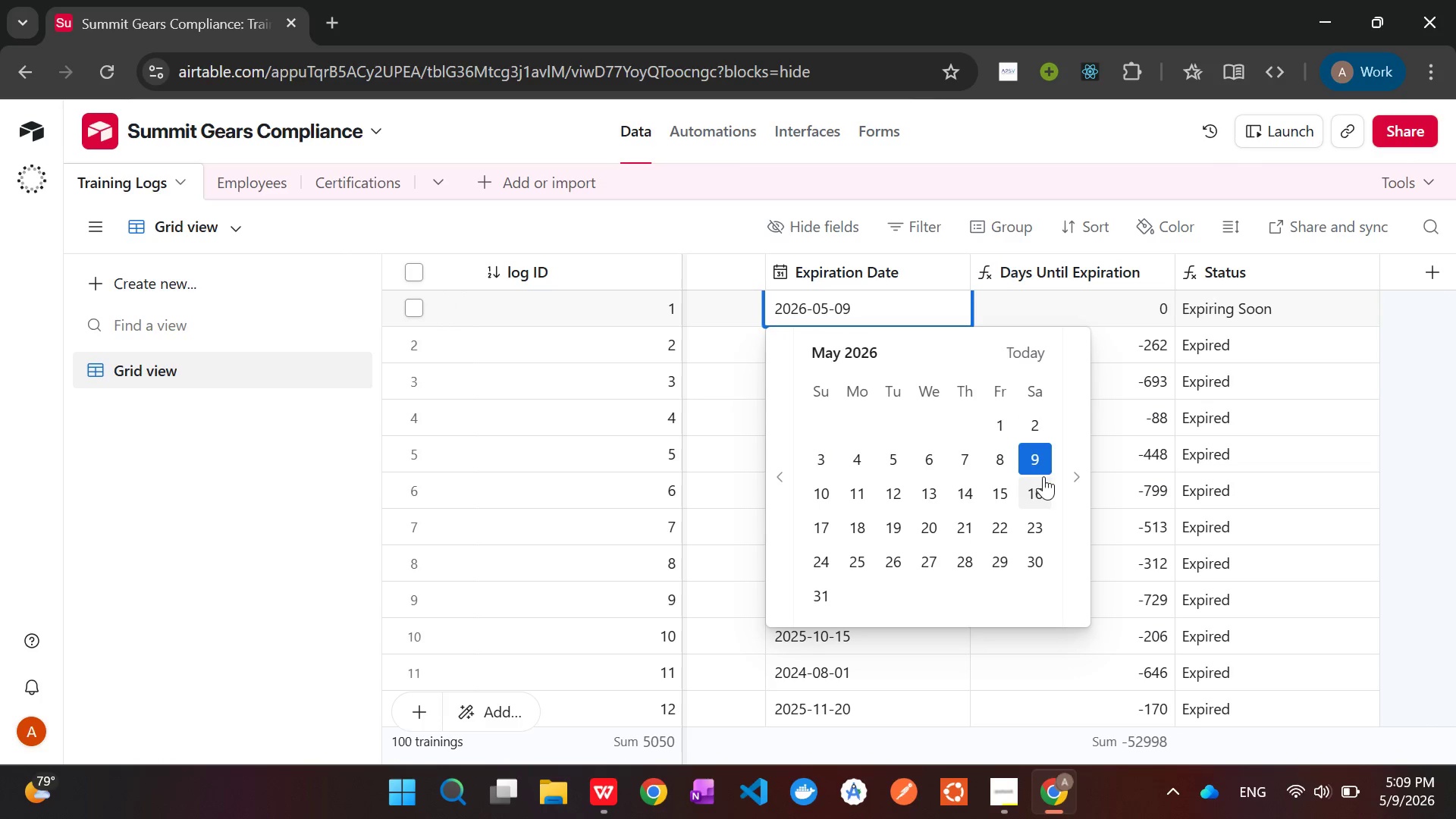 
left_click([1066, 479])
 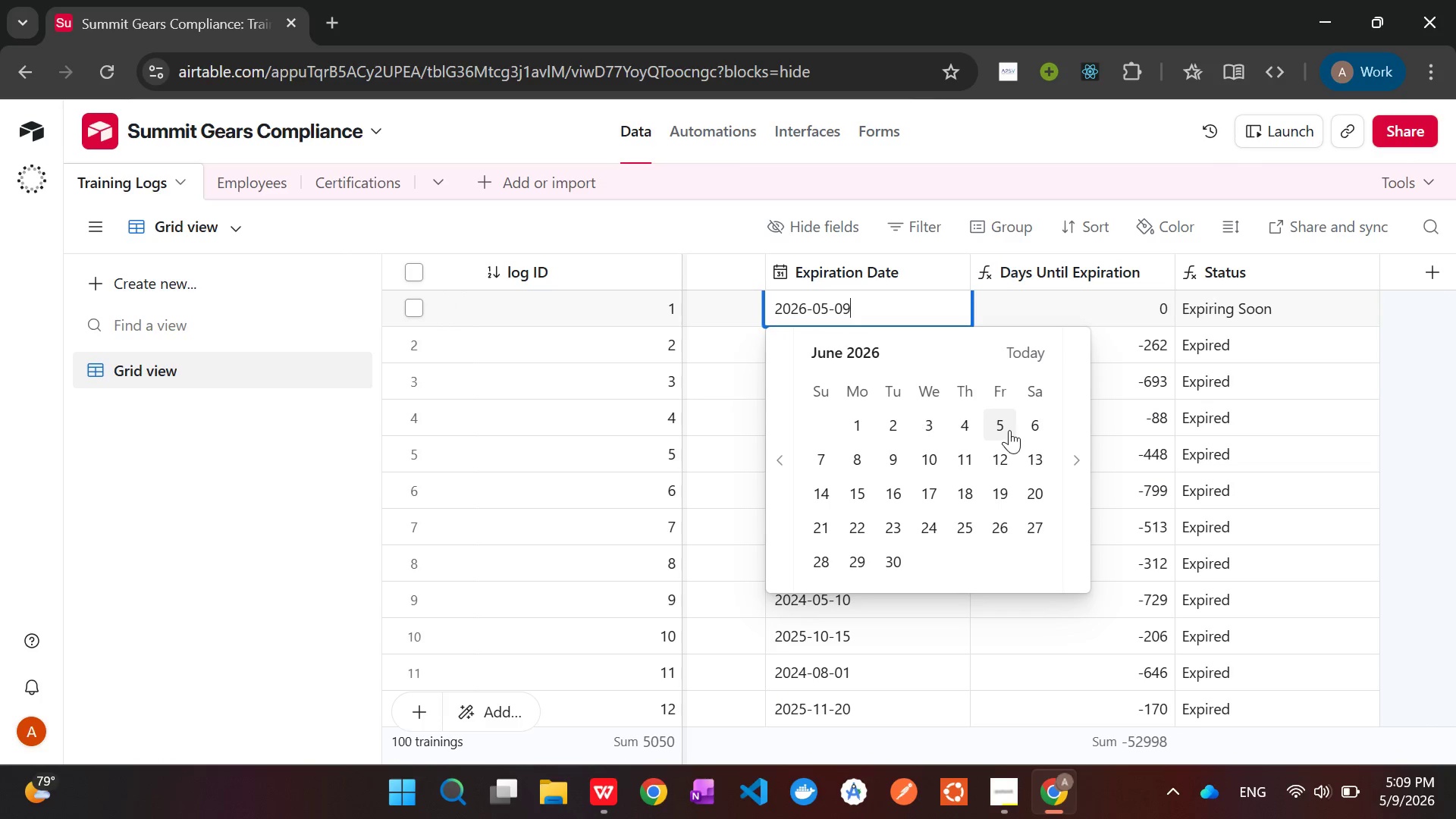 
left_click([1009, 430])
 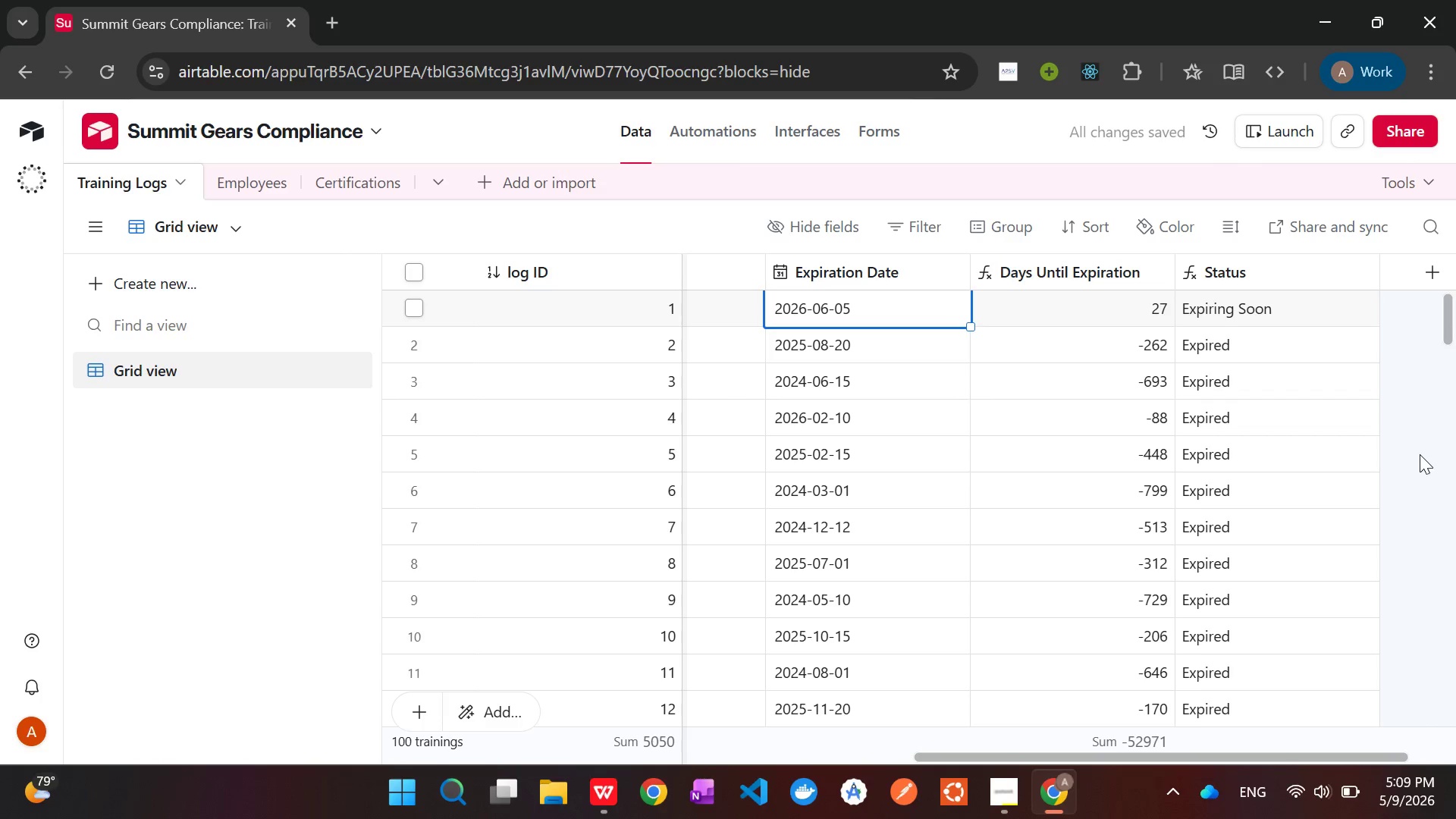 
left_click([1429, 463])
 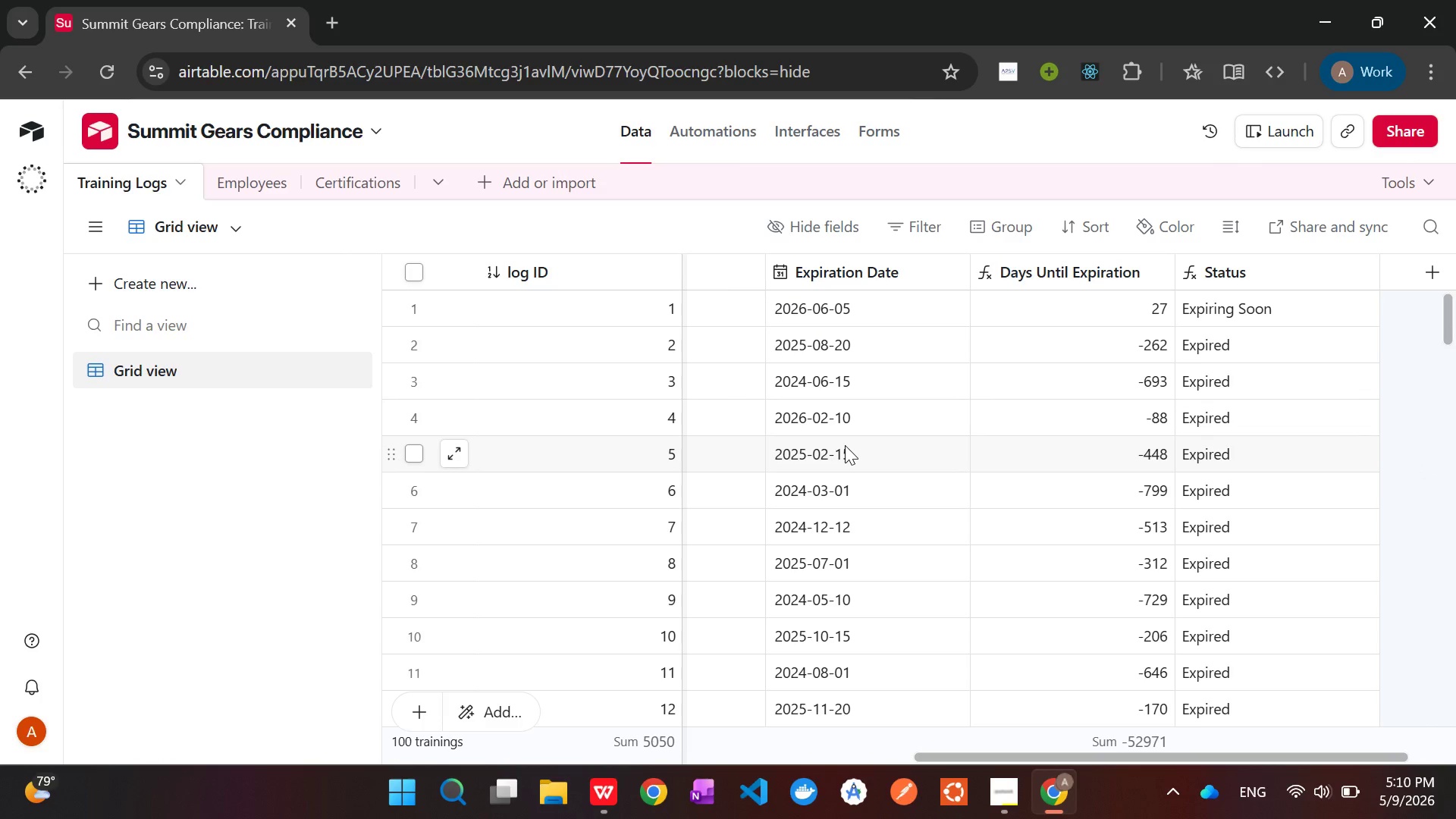 
double_click([845, 445])
 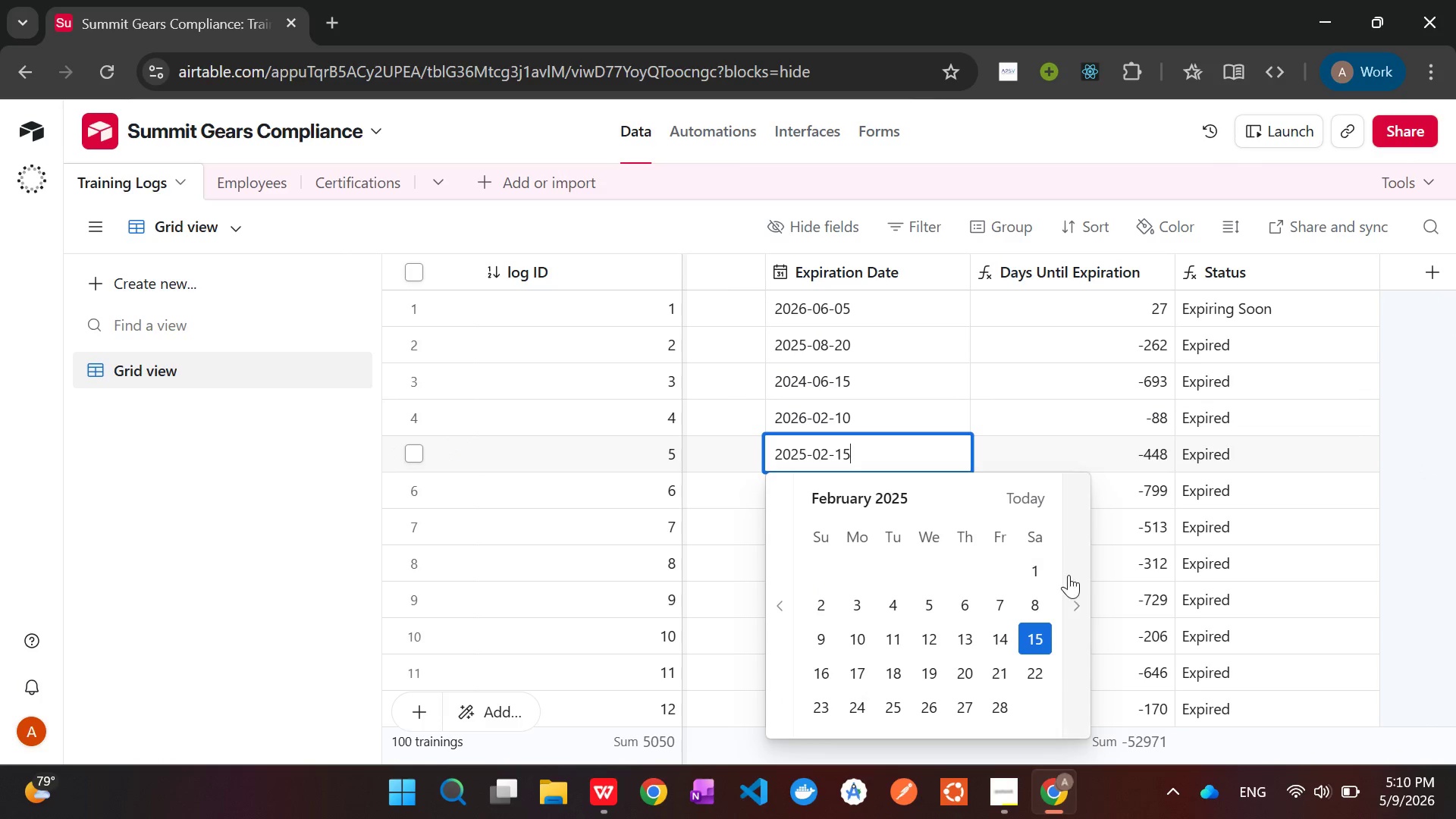 
double_click([1083, 585])
 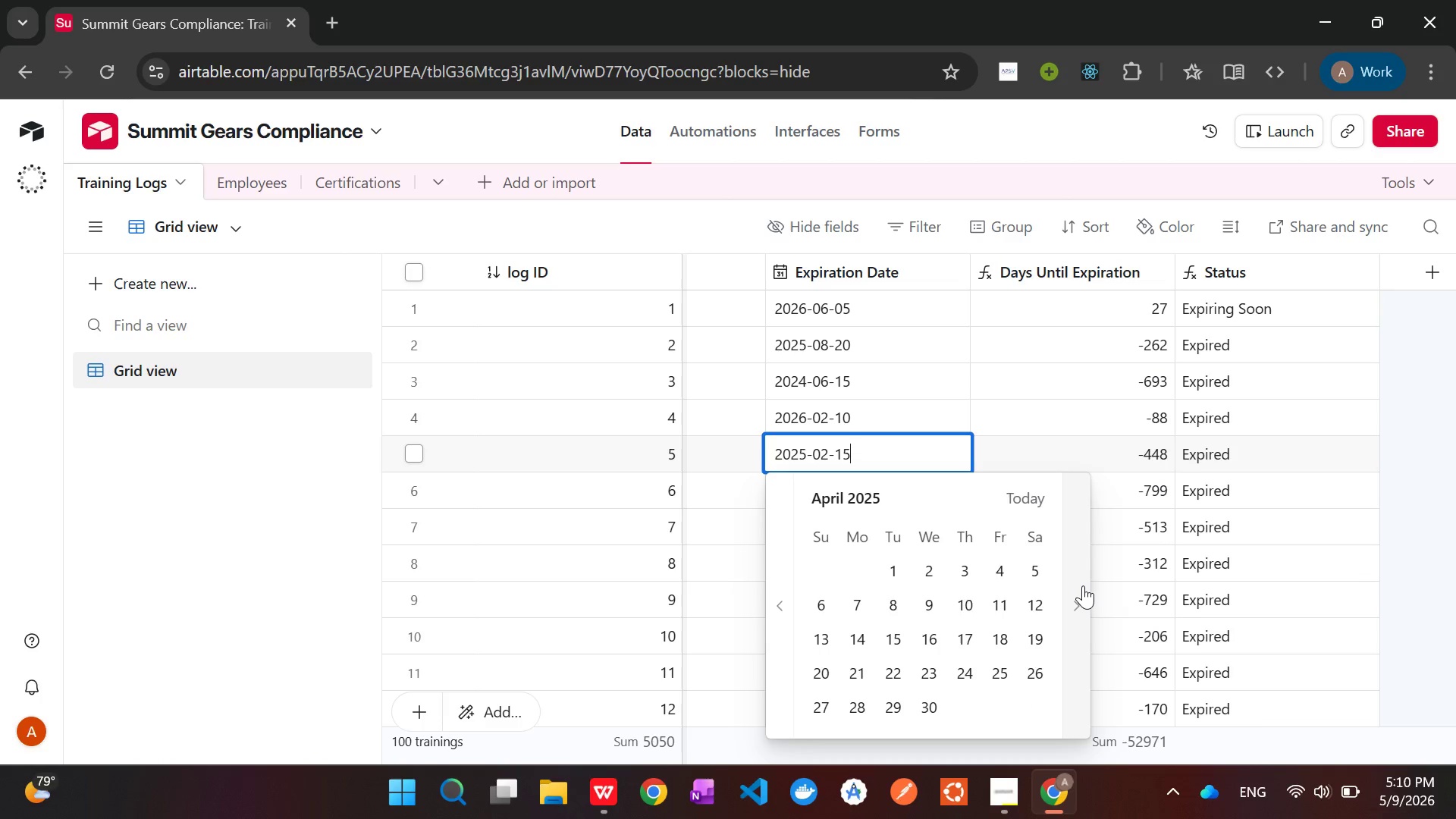 
triple_click([1083, 585])
 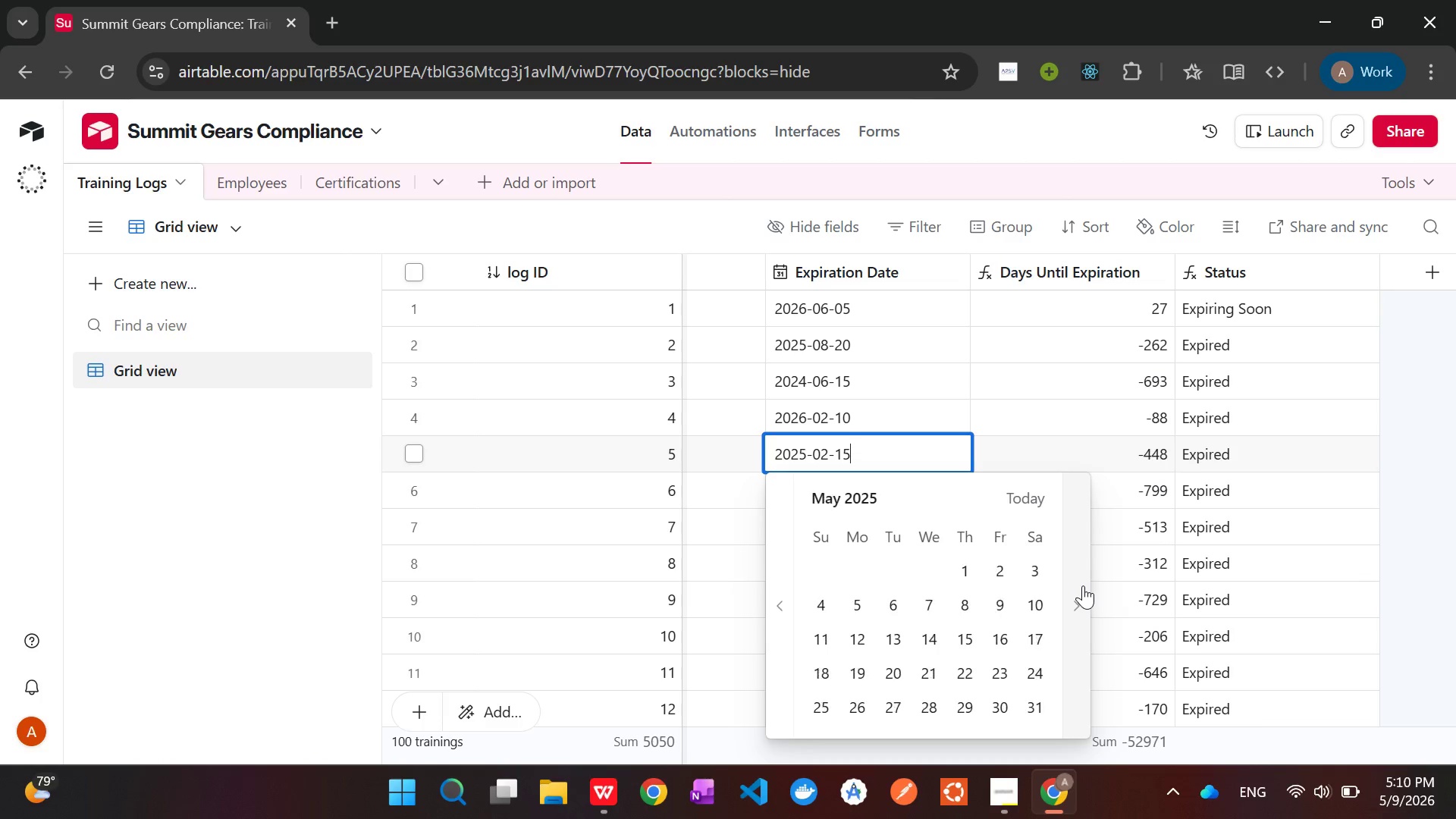 
triple_click([1083, 585])
 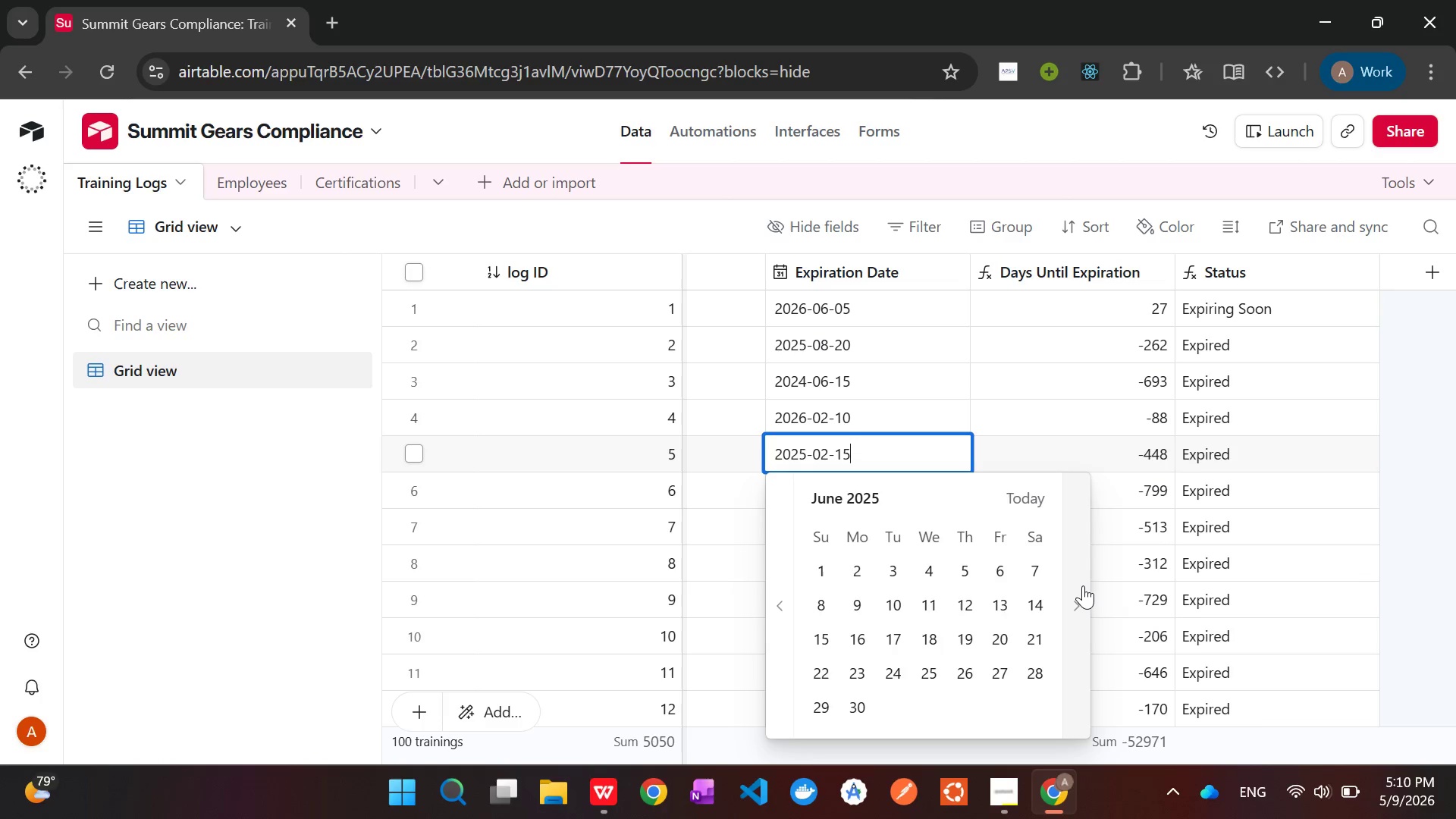 
triple_click([1083, 585])
 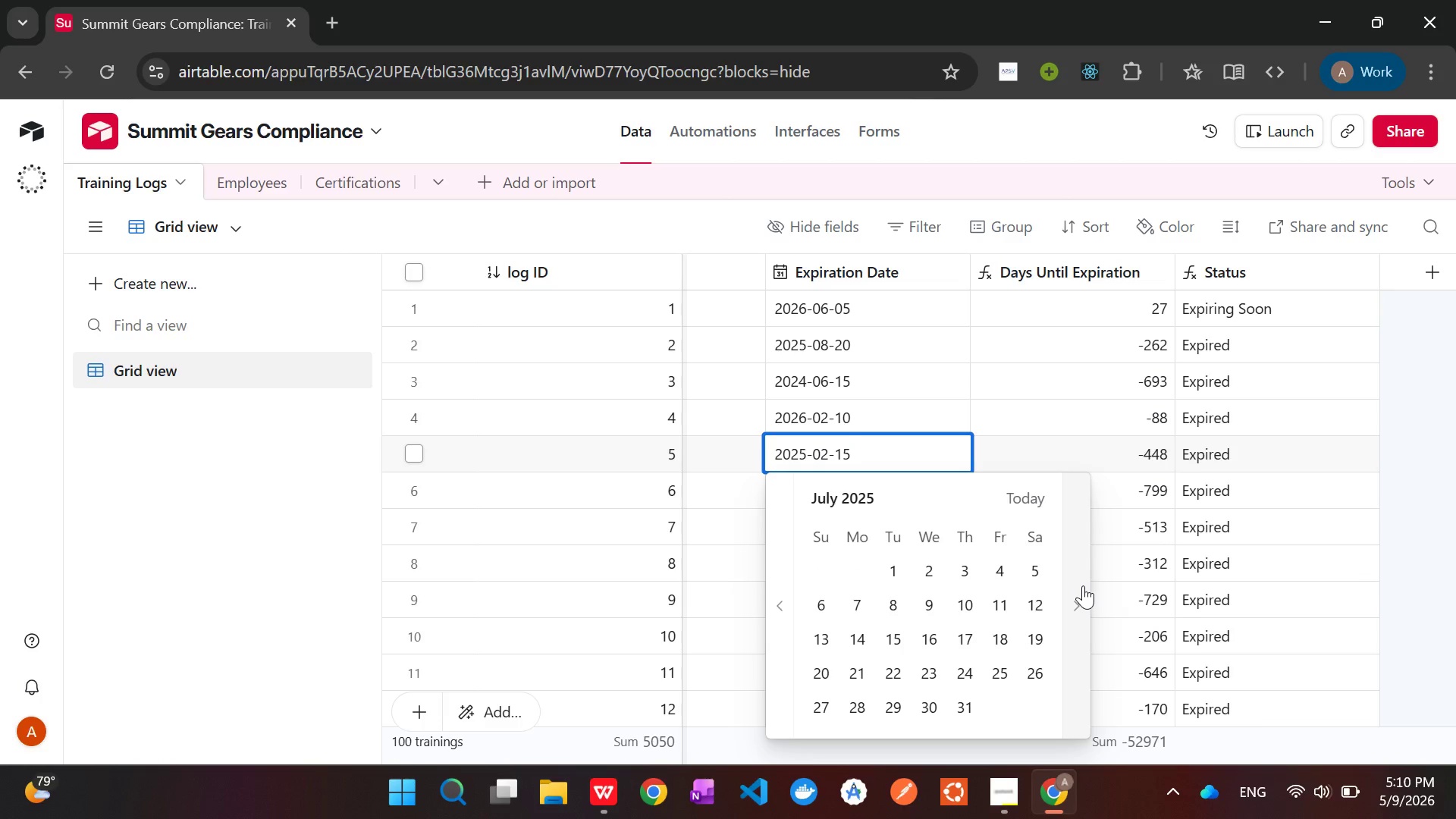 
wait(5.78)
 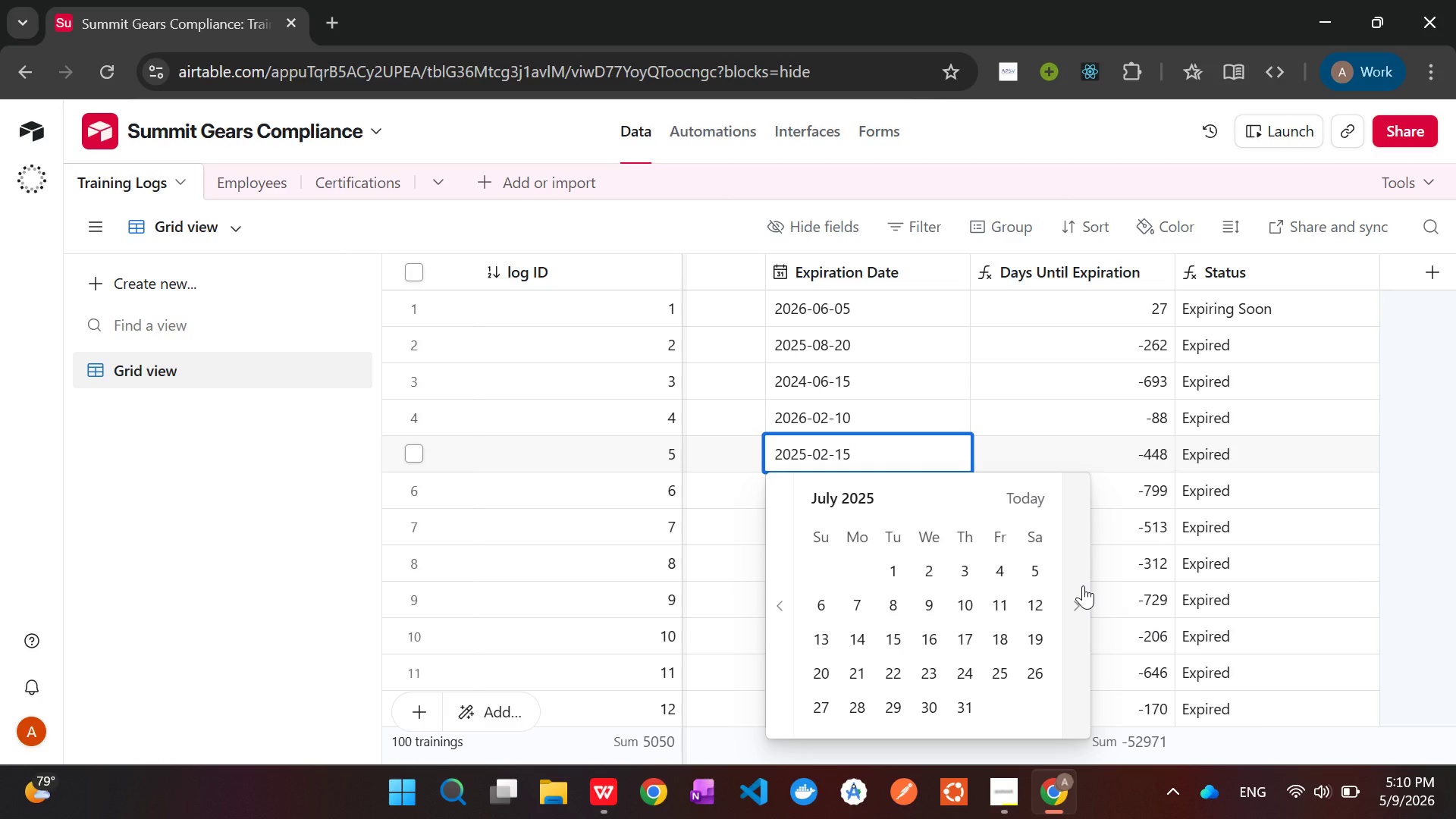 
double_click([1083, 585])
 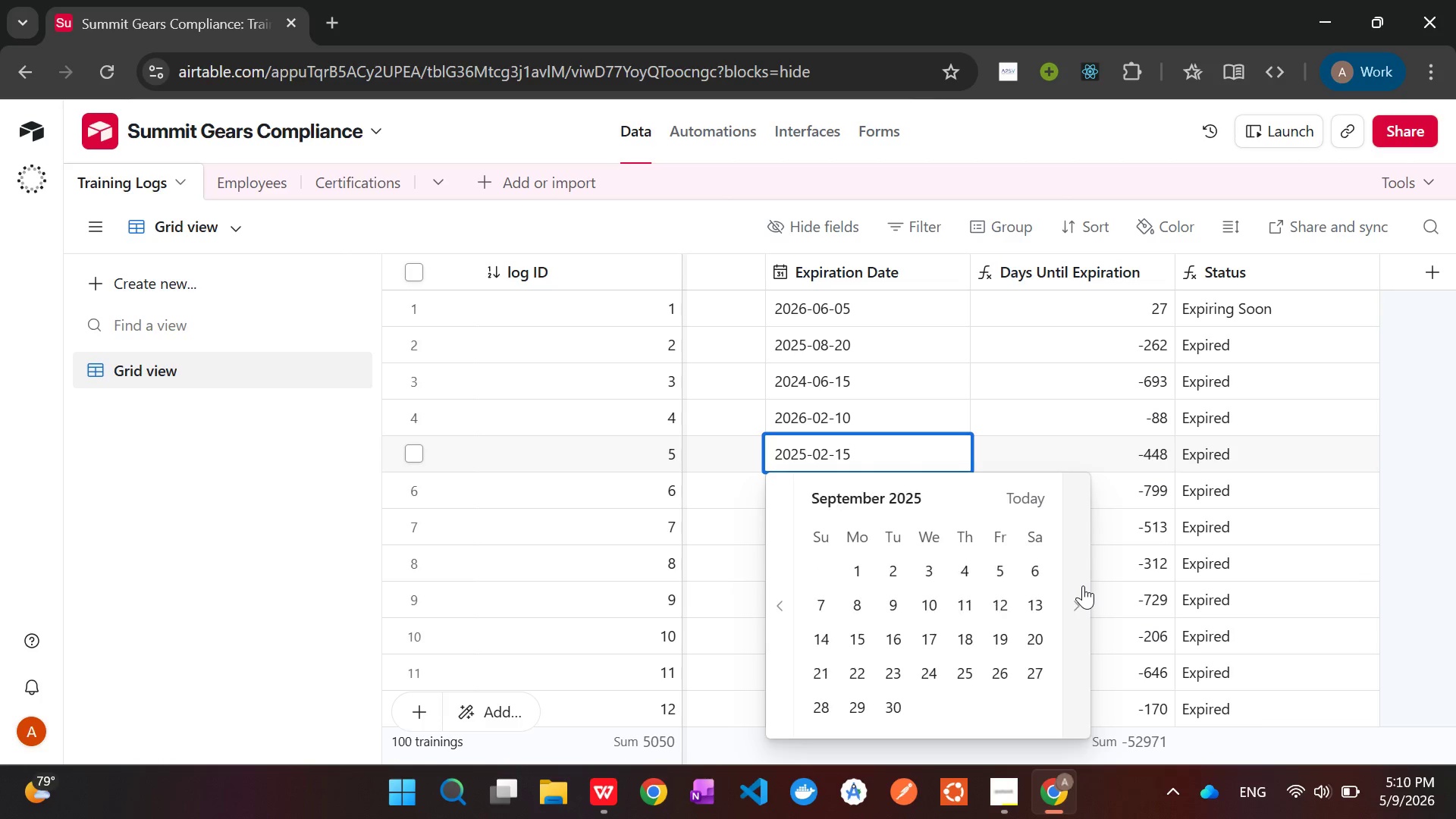 
triple_click([1083, 585])
 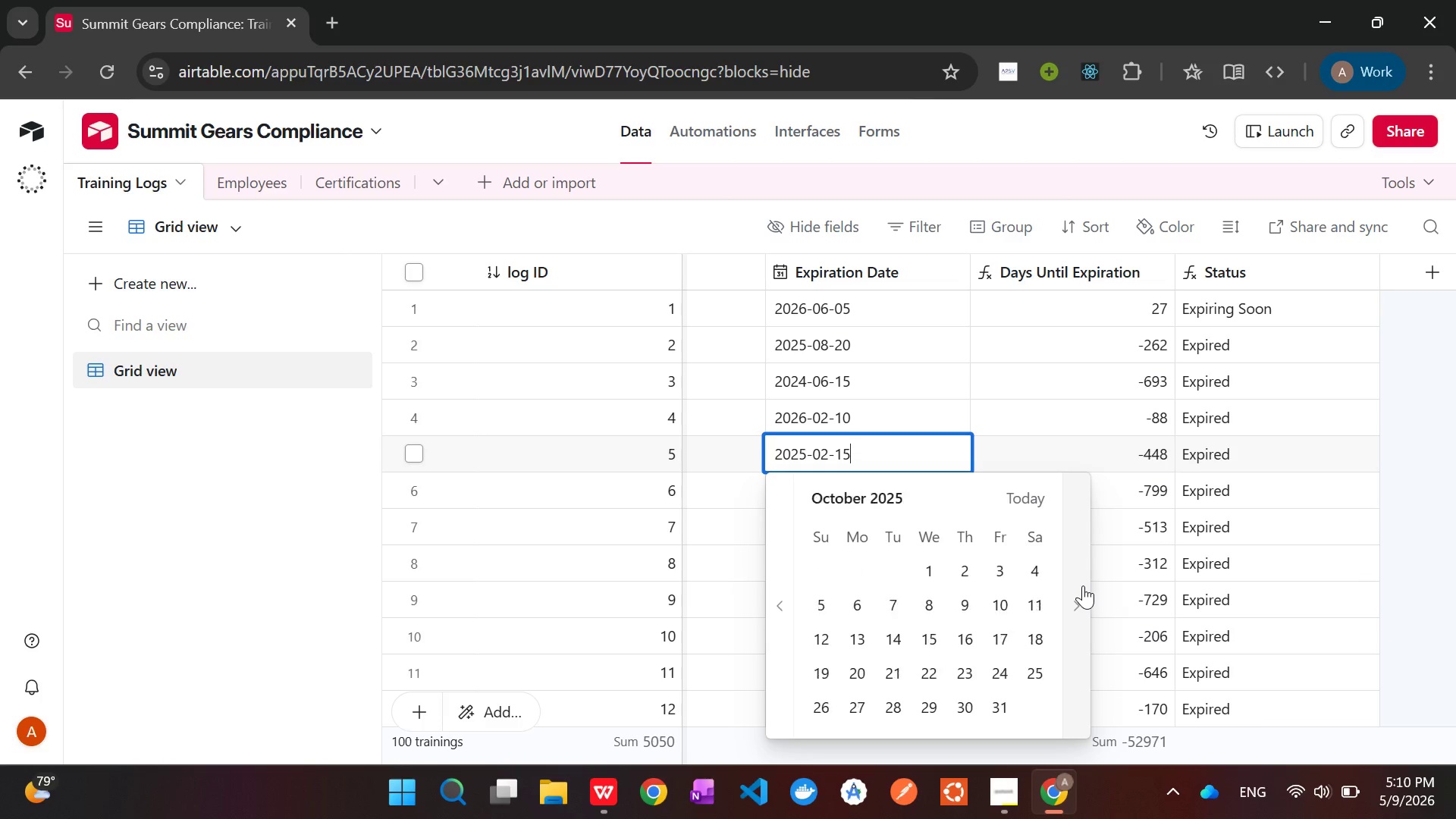 
triple_click([1083, 585])
 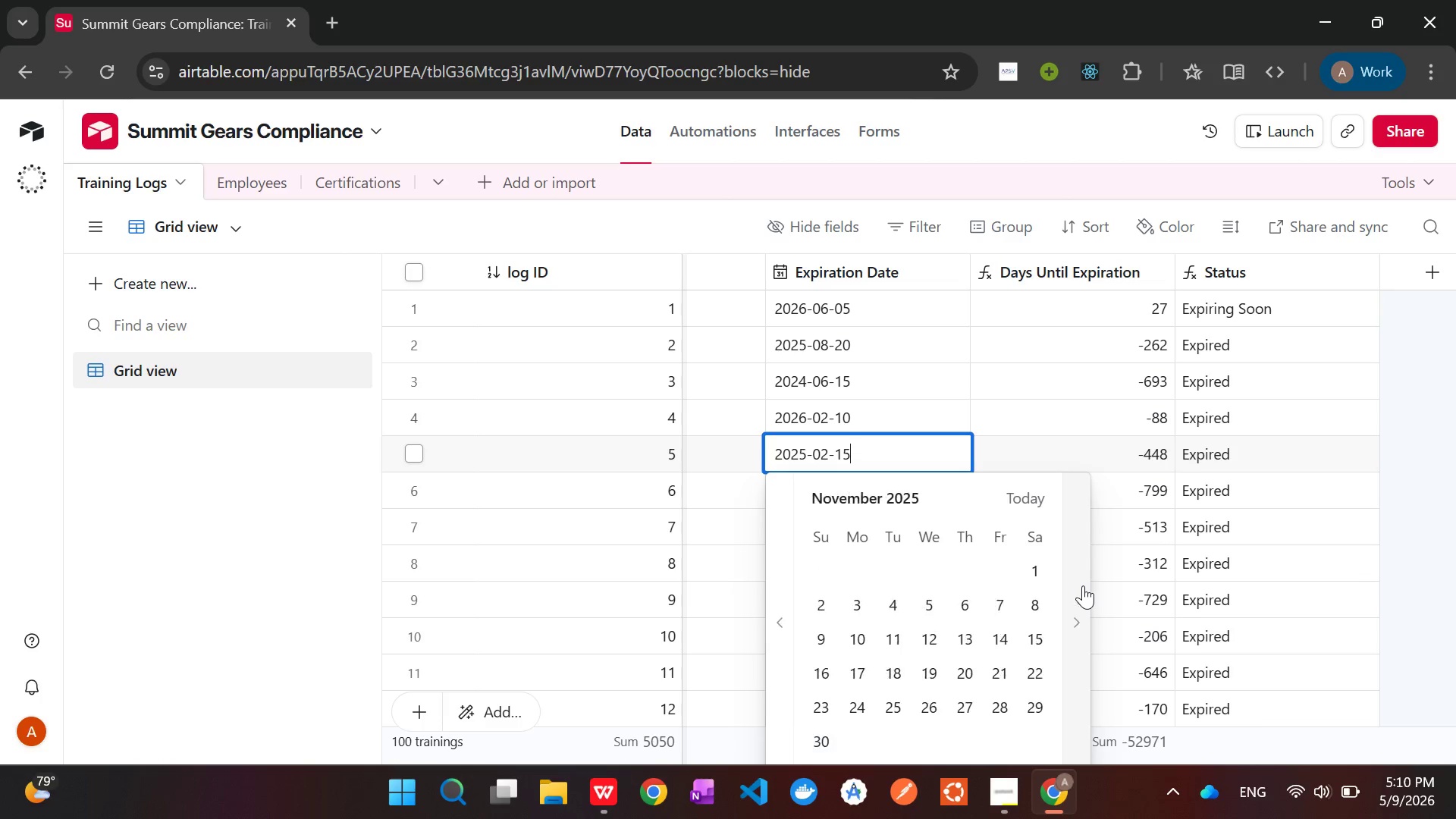 
triple_click([1083, 585])
 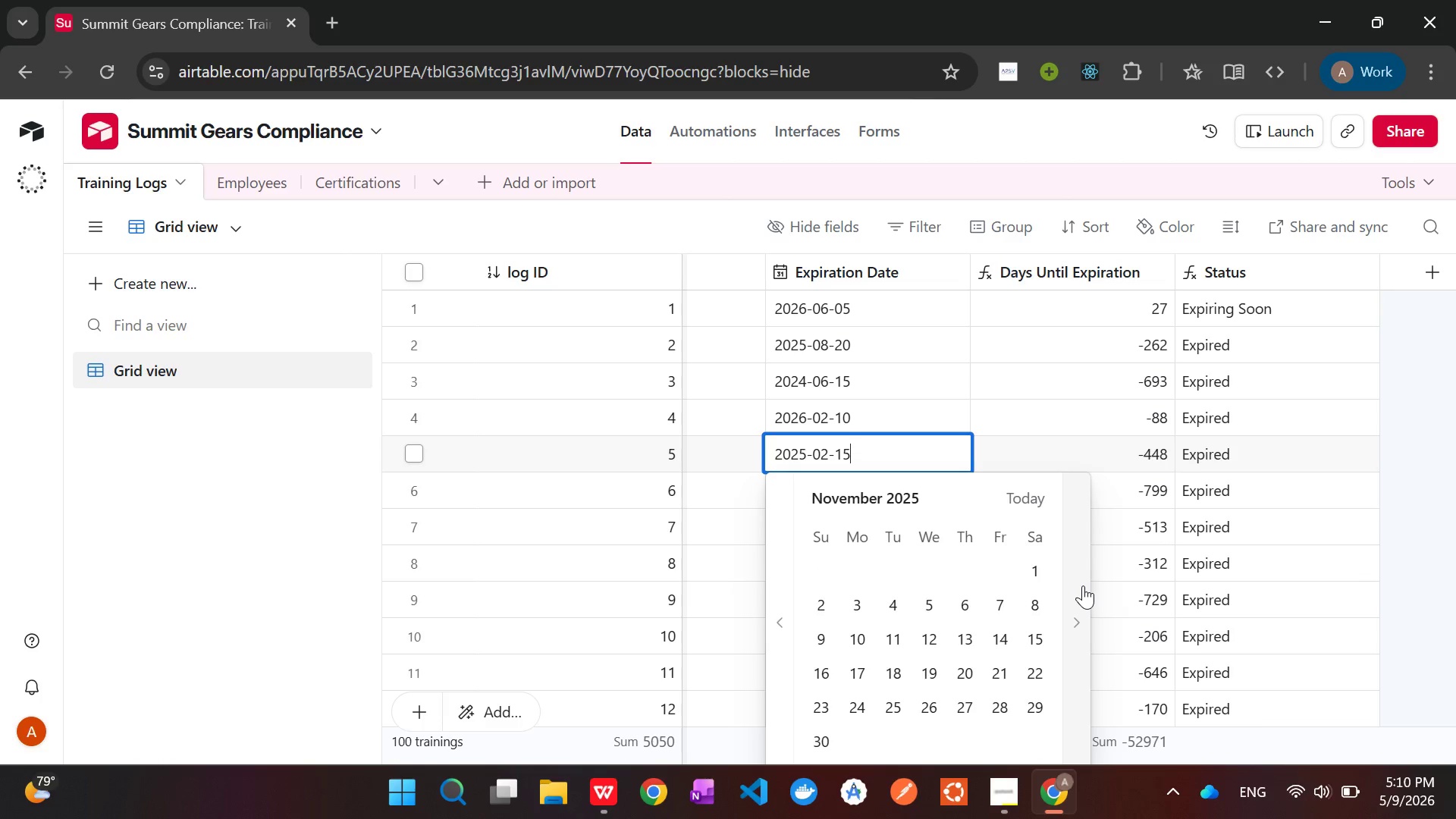 
triple_click([1083, 585])
 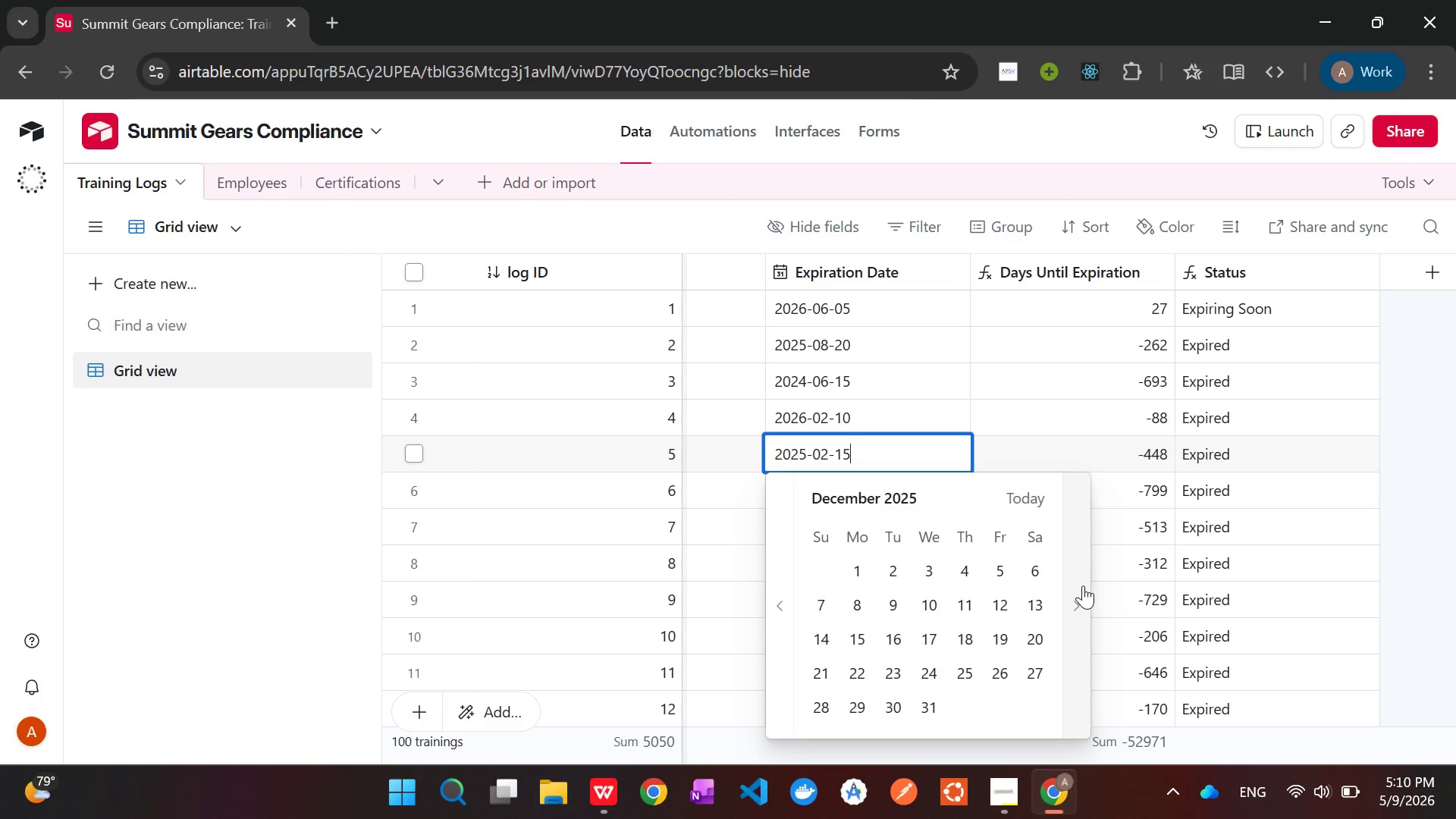 
triple_click([1083, 585])
 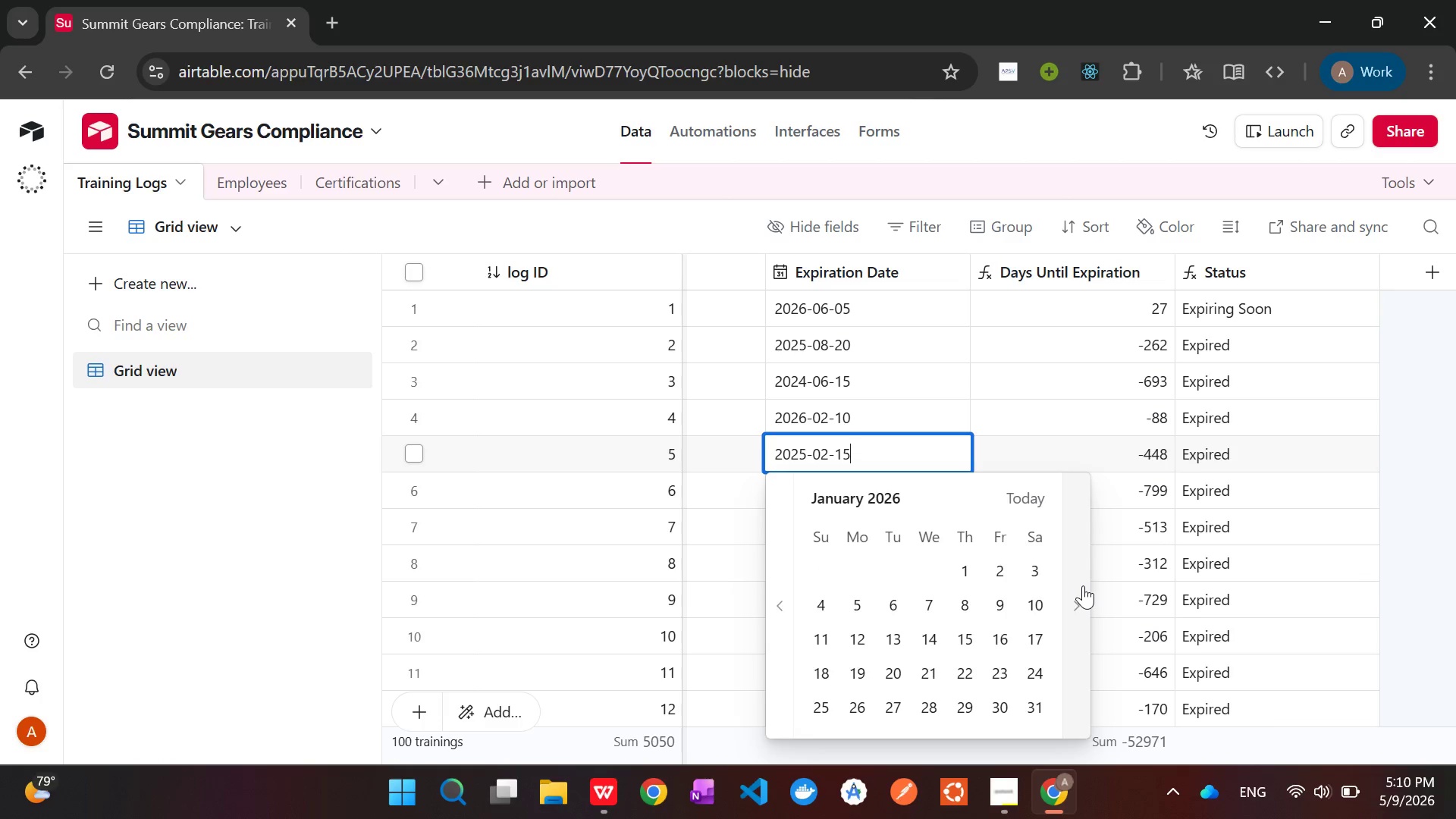 
triple_click([1083, 585])
 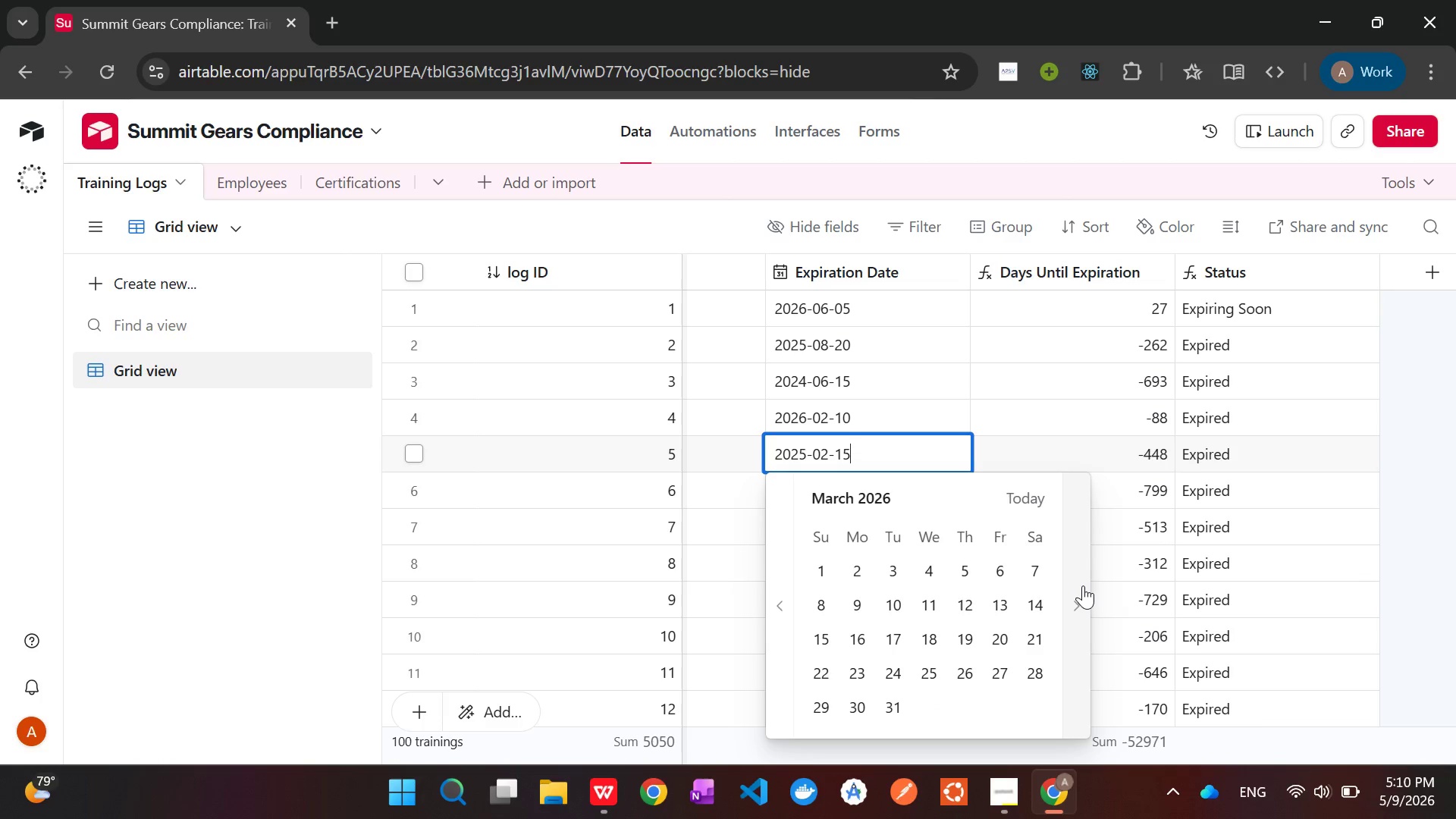 
triple_click([1083, 585])
 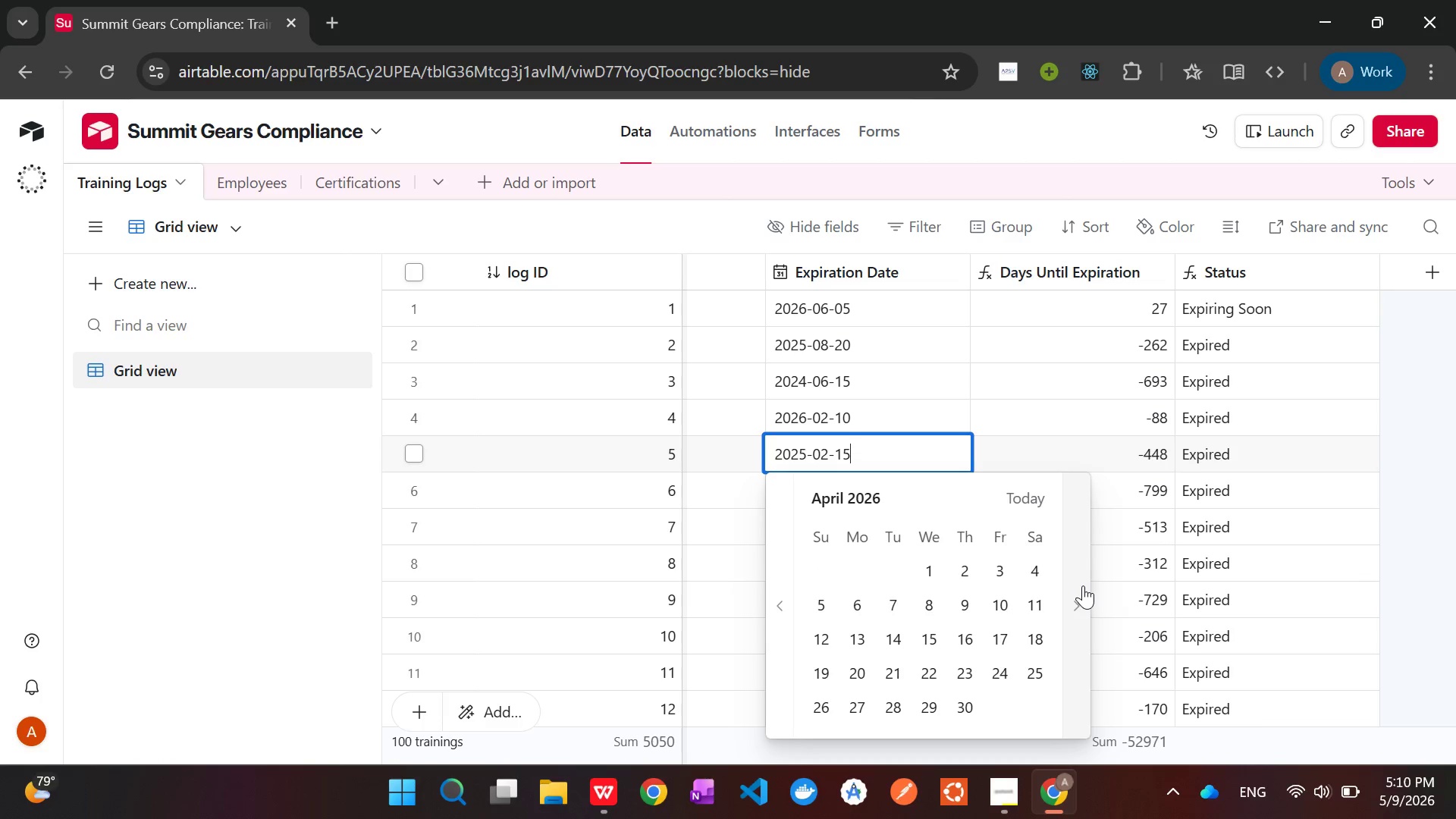 
triple_click([1083, 585])
 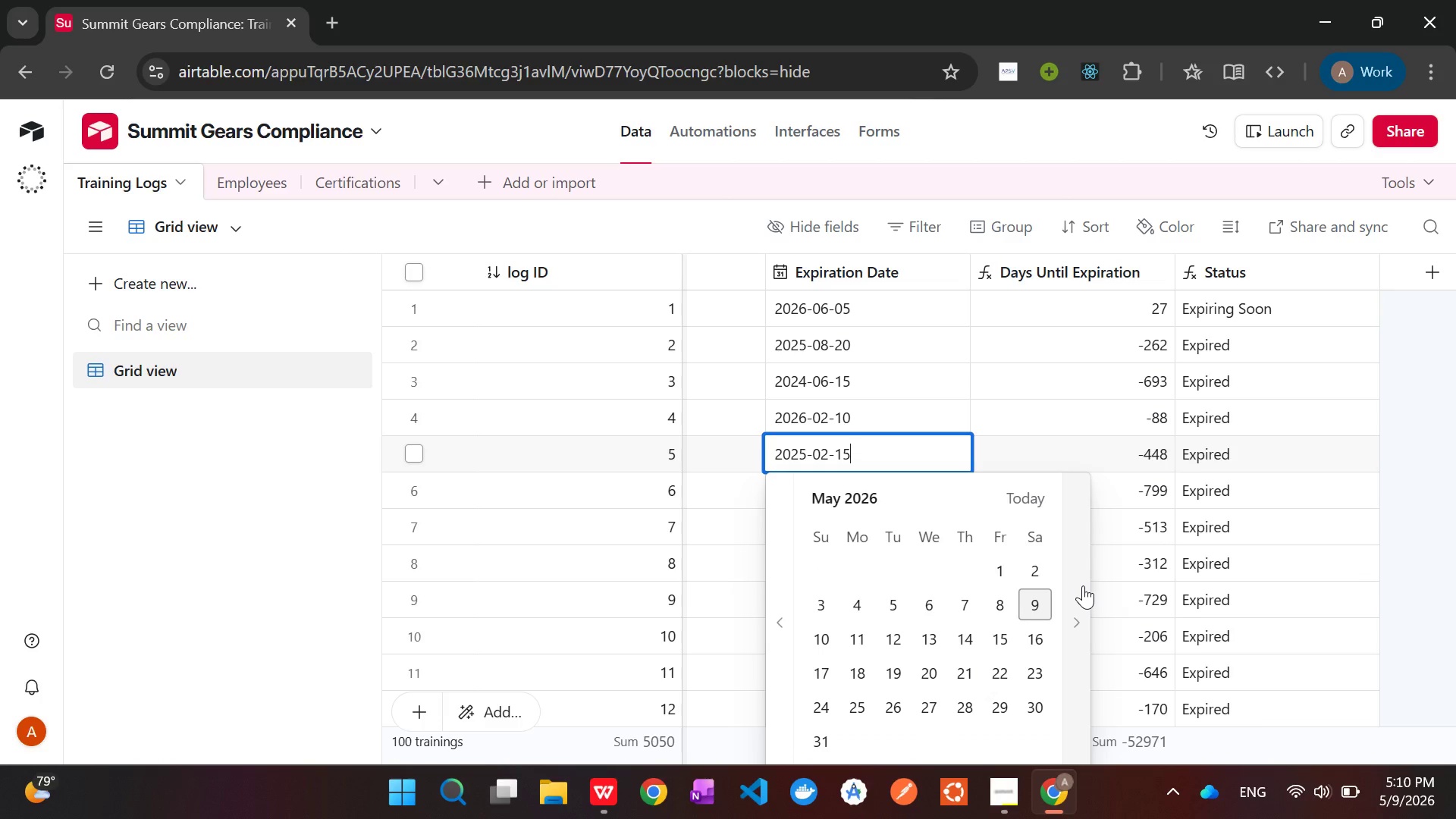 
triple_click([1083, 585])
 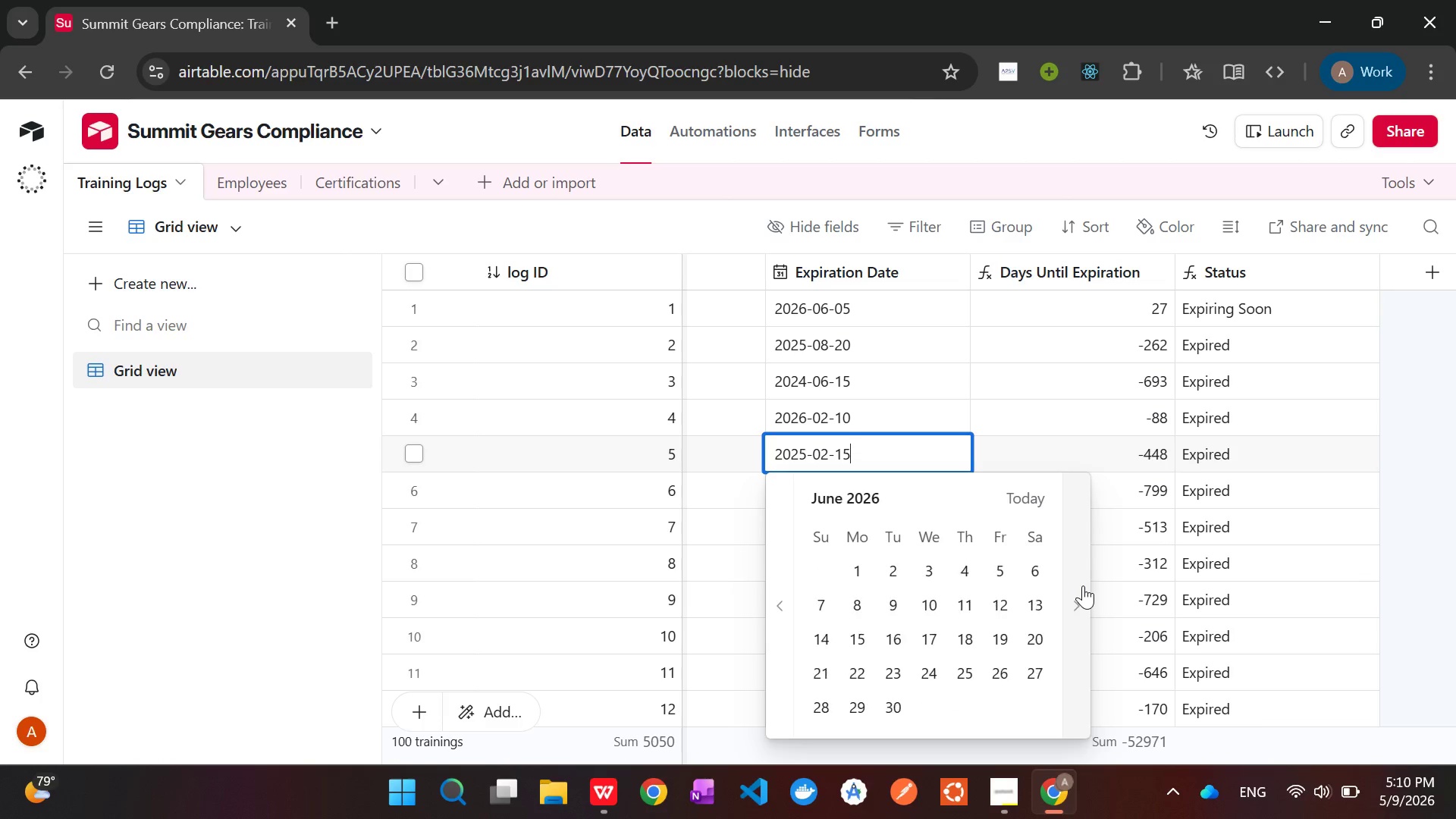 
triple_click([1083, 585])
 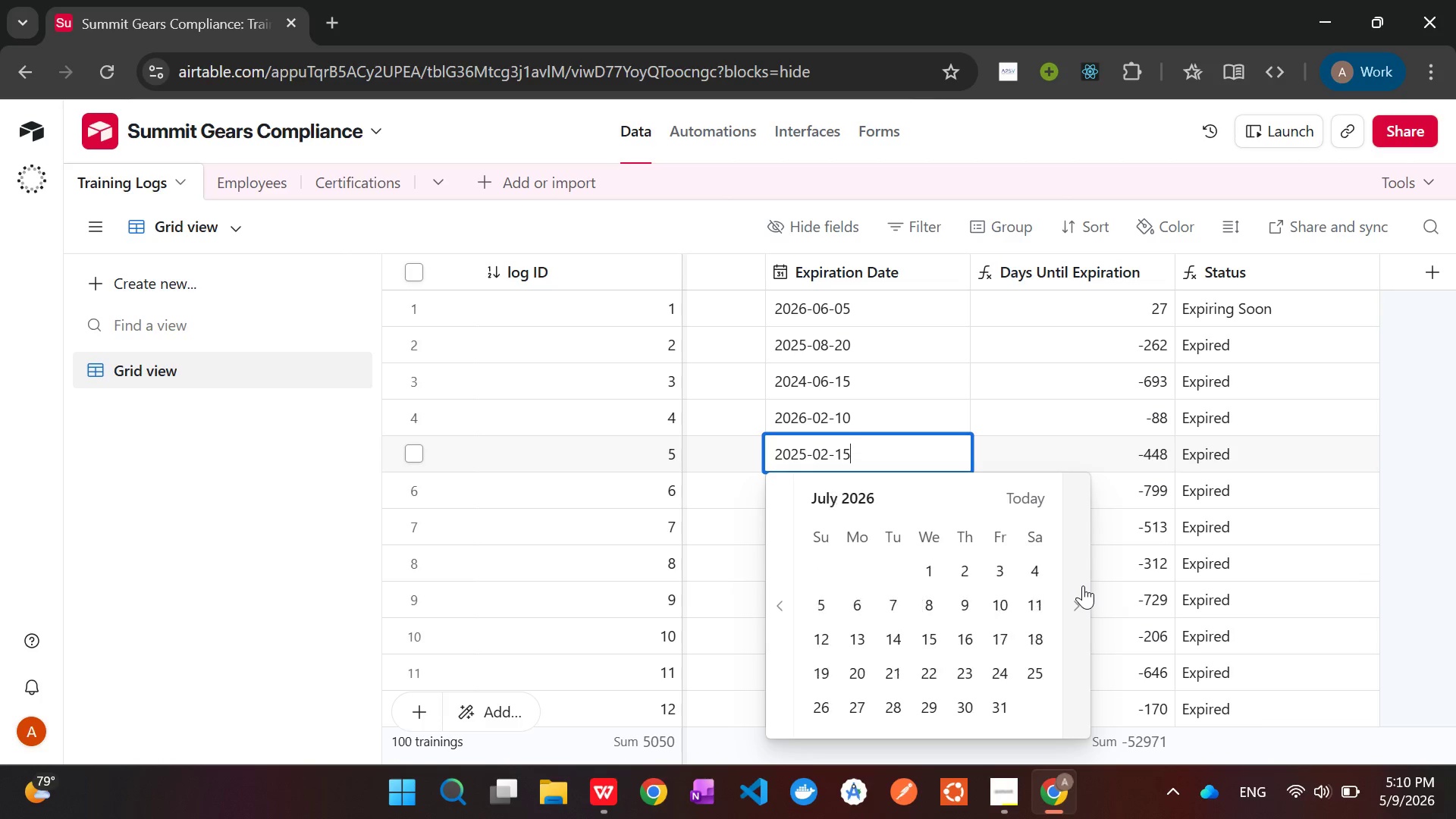 
triple_click([1083, 585])
 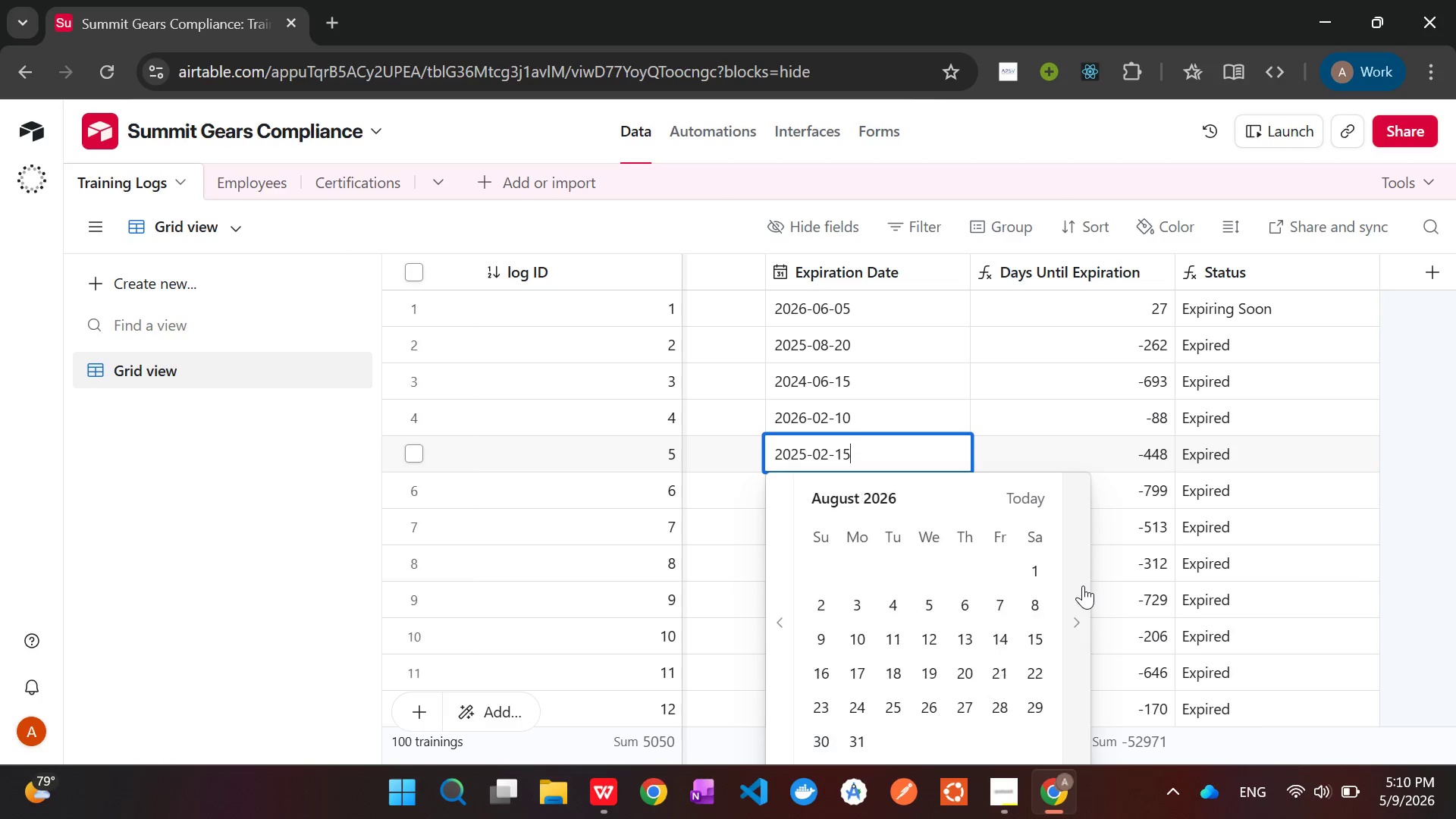 
triple_click([1083, 585])
 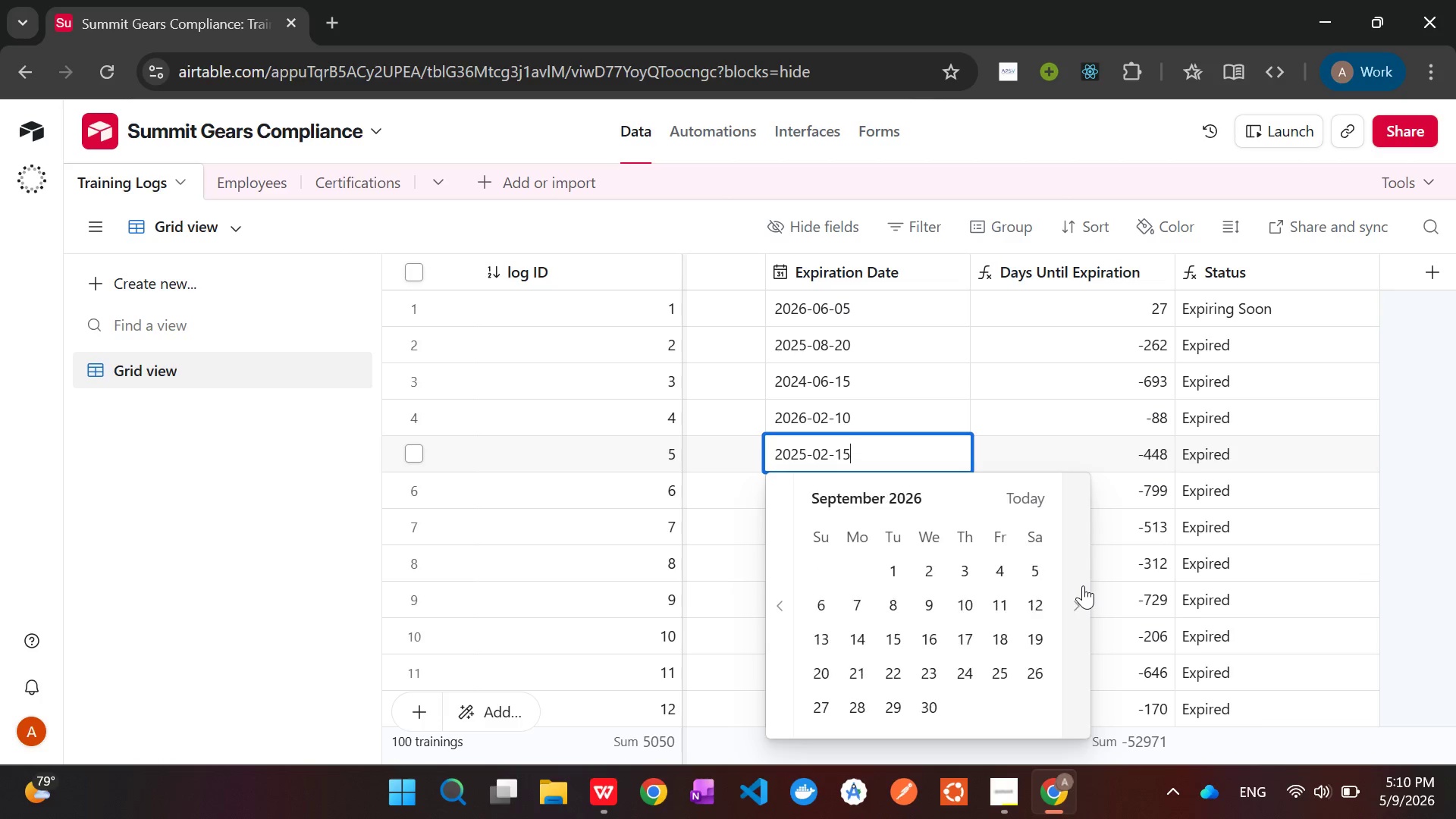 
triple_click([1083, 585])
 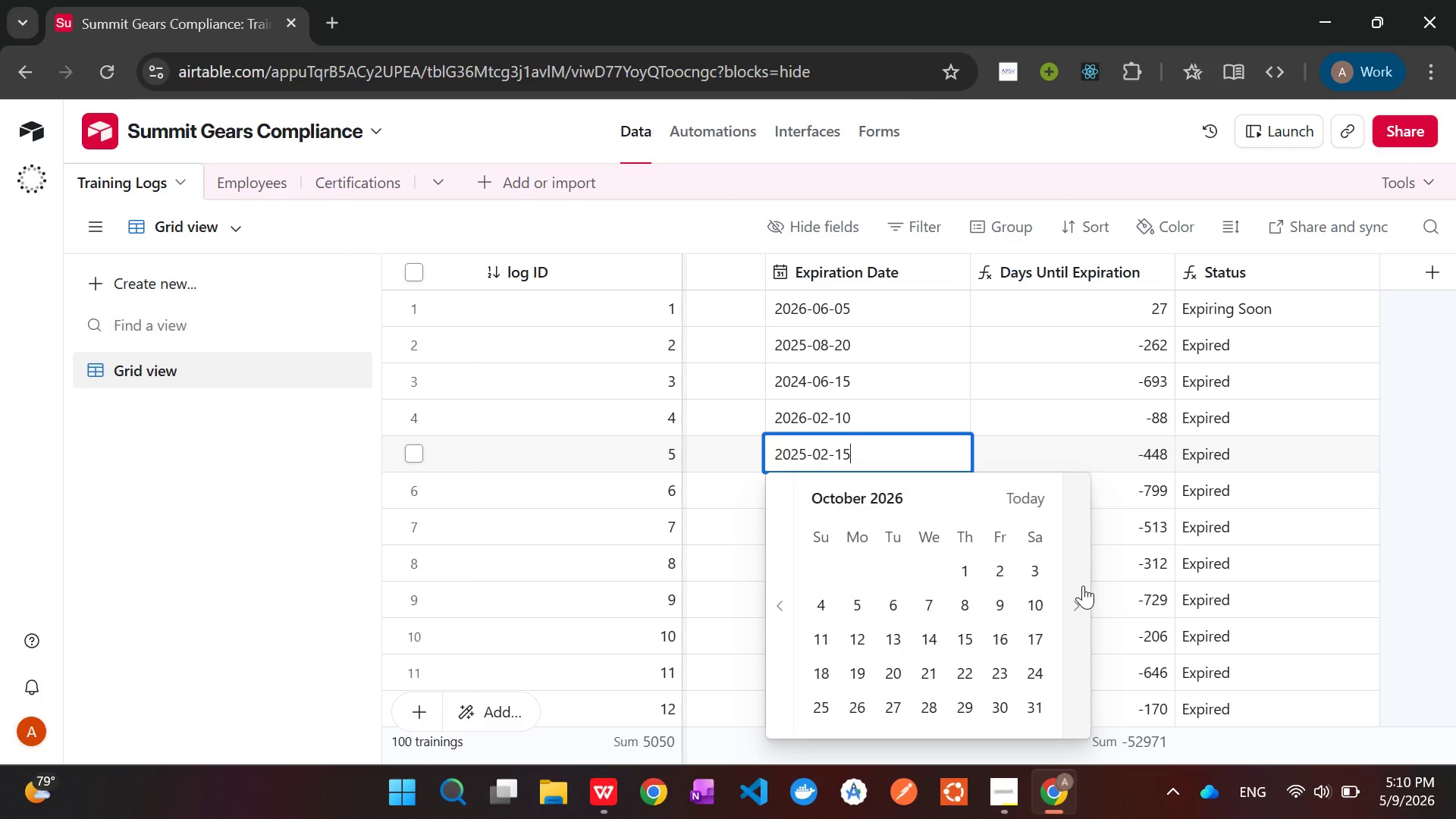 
triple_click([1083, 585])
 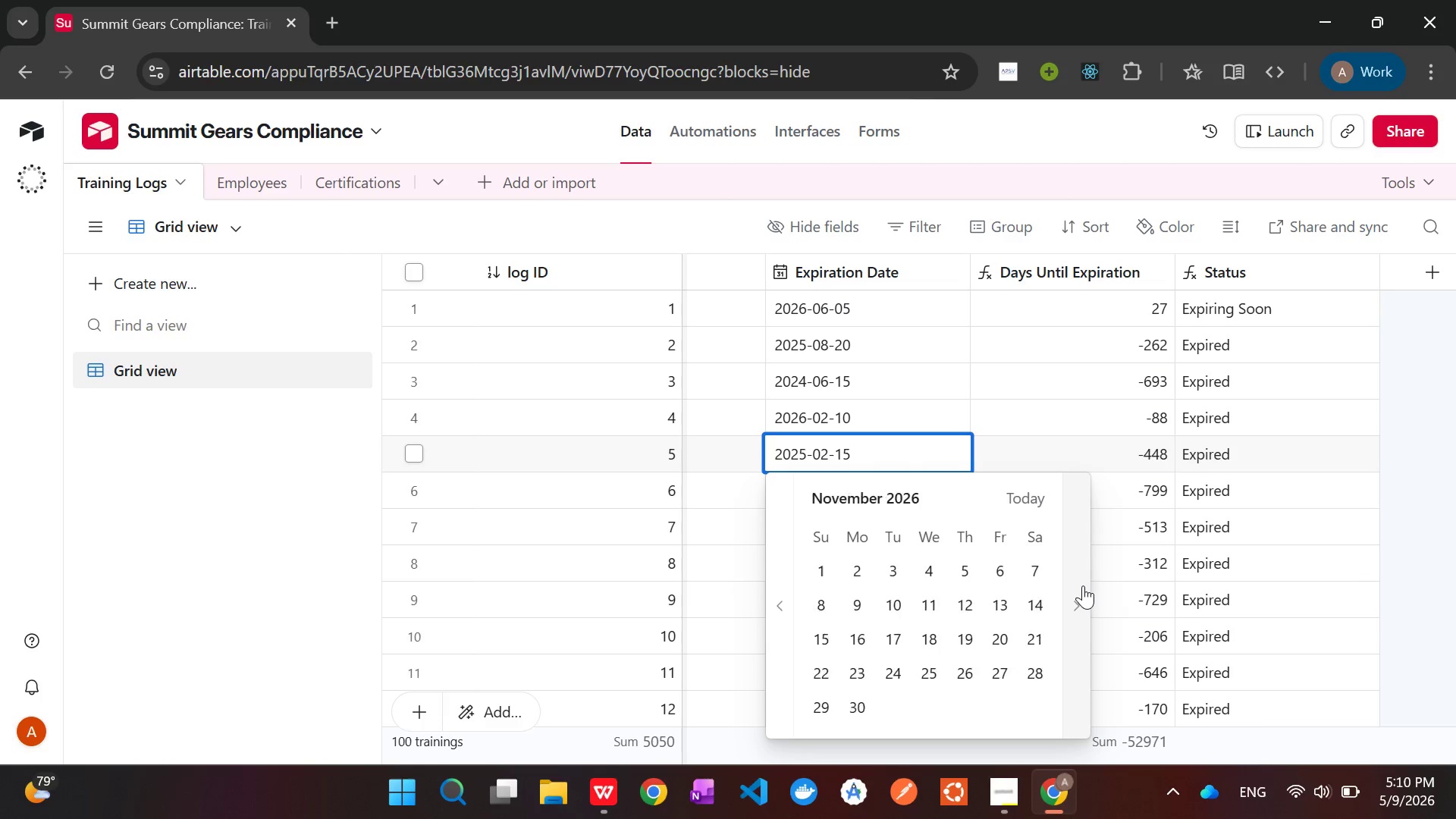 
triple_click([1083, 585])
 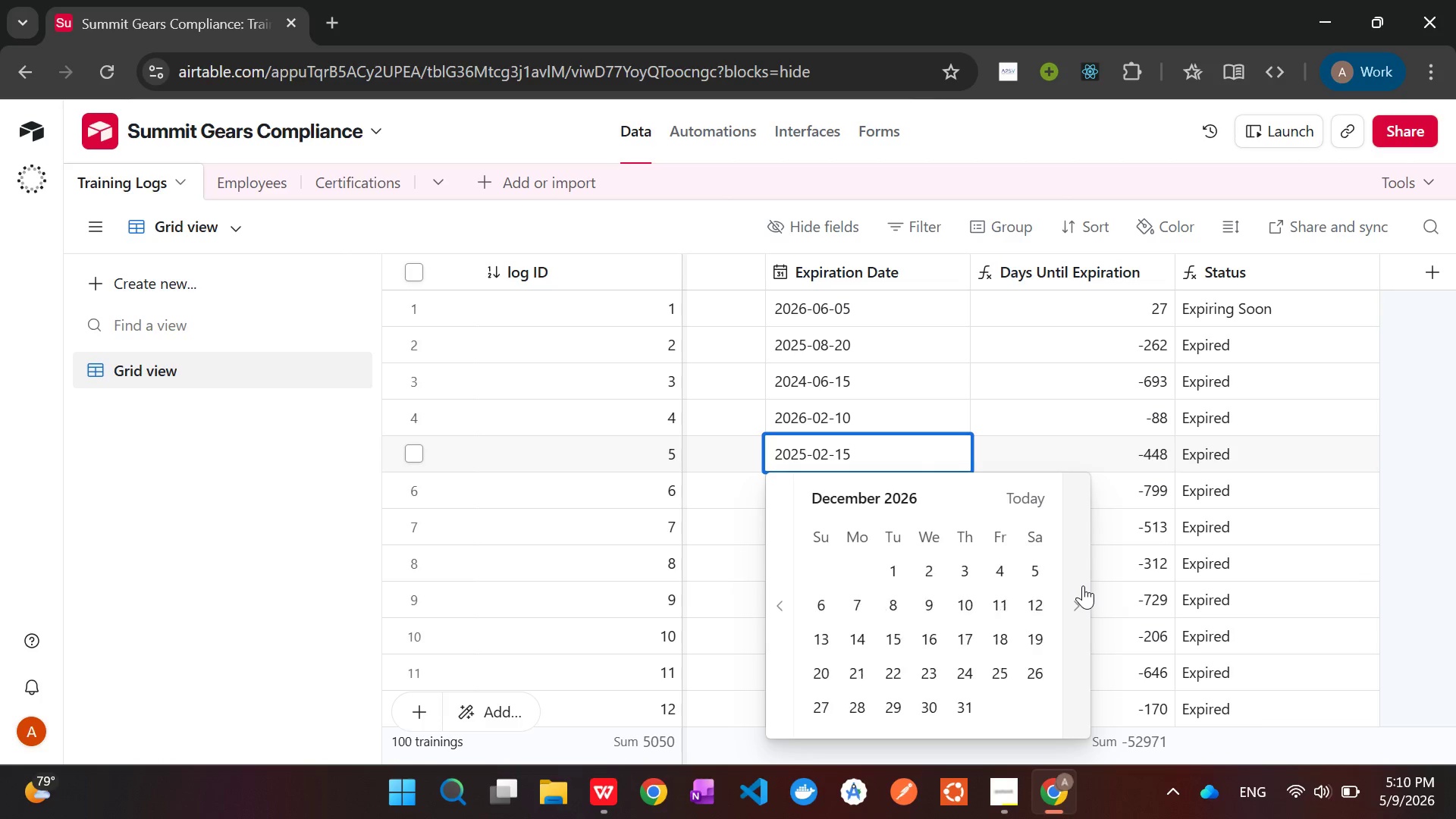 
triple_click([1083, 585])
 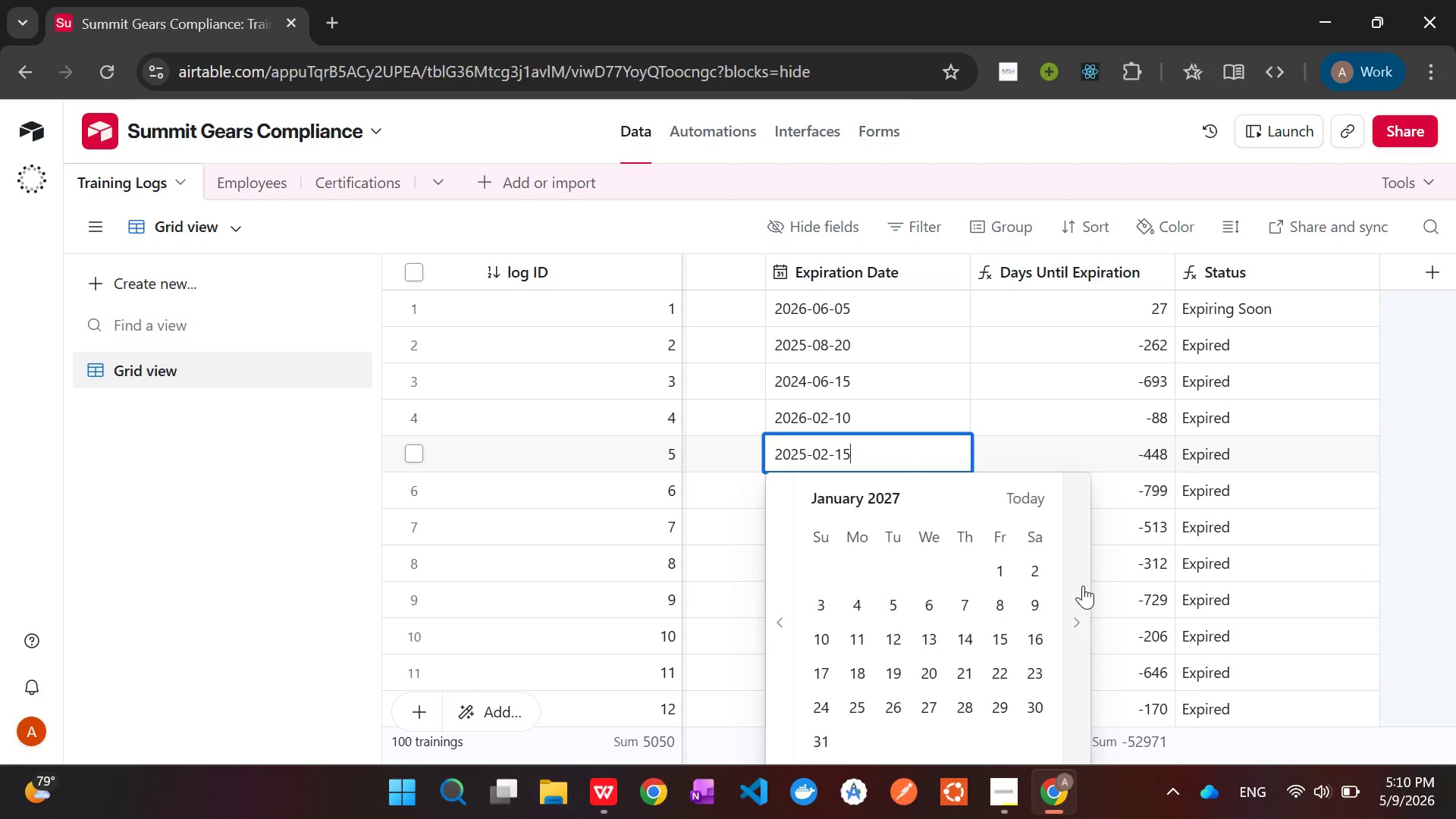 
triple_click([1083, 585])
 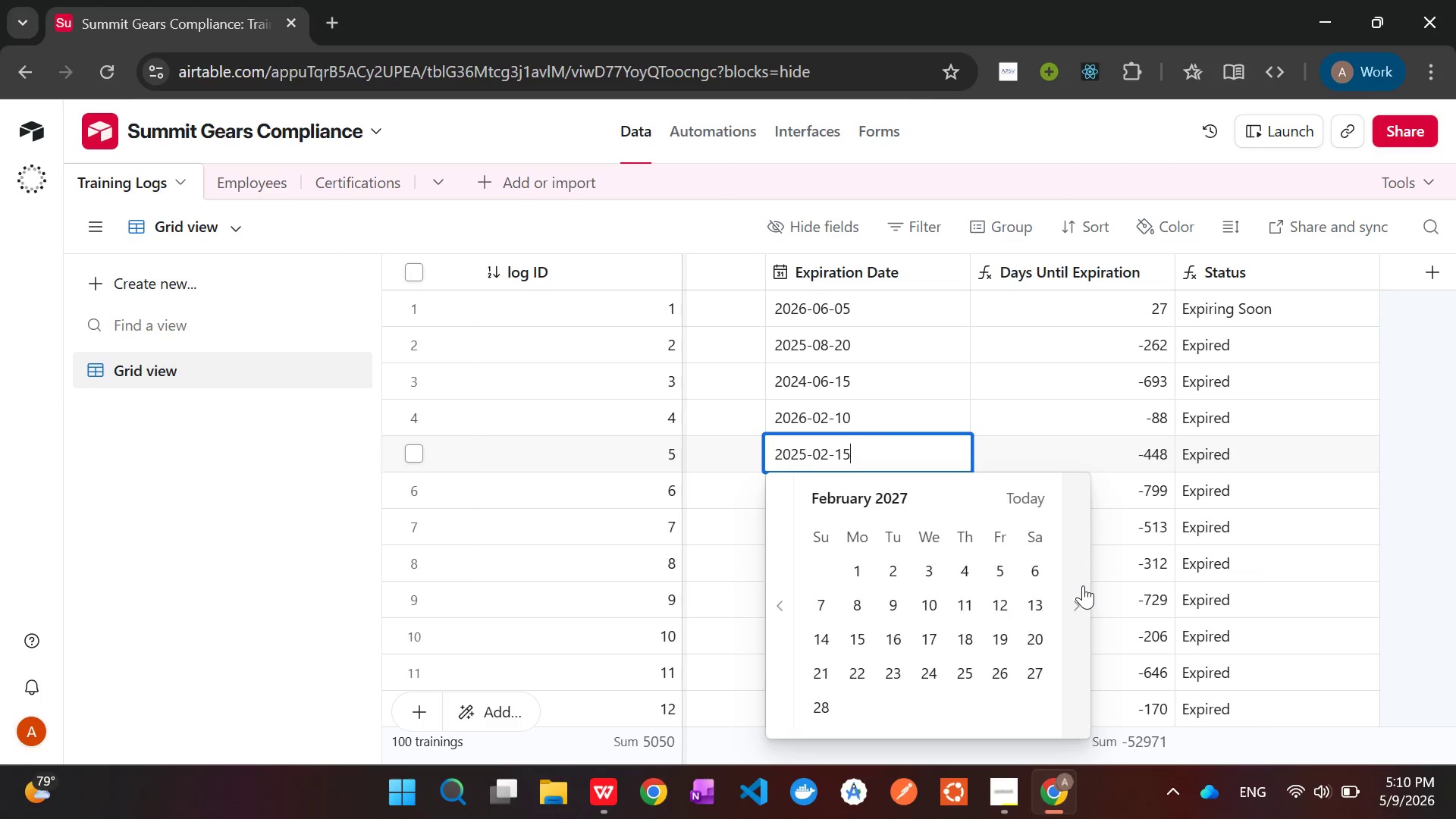 
triple_click([1083, 585])
 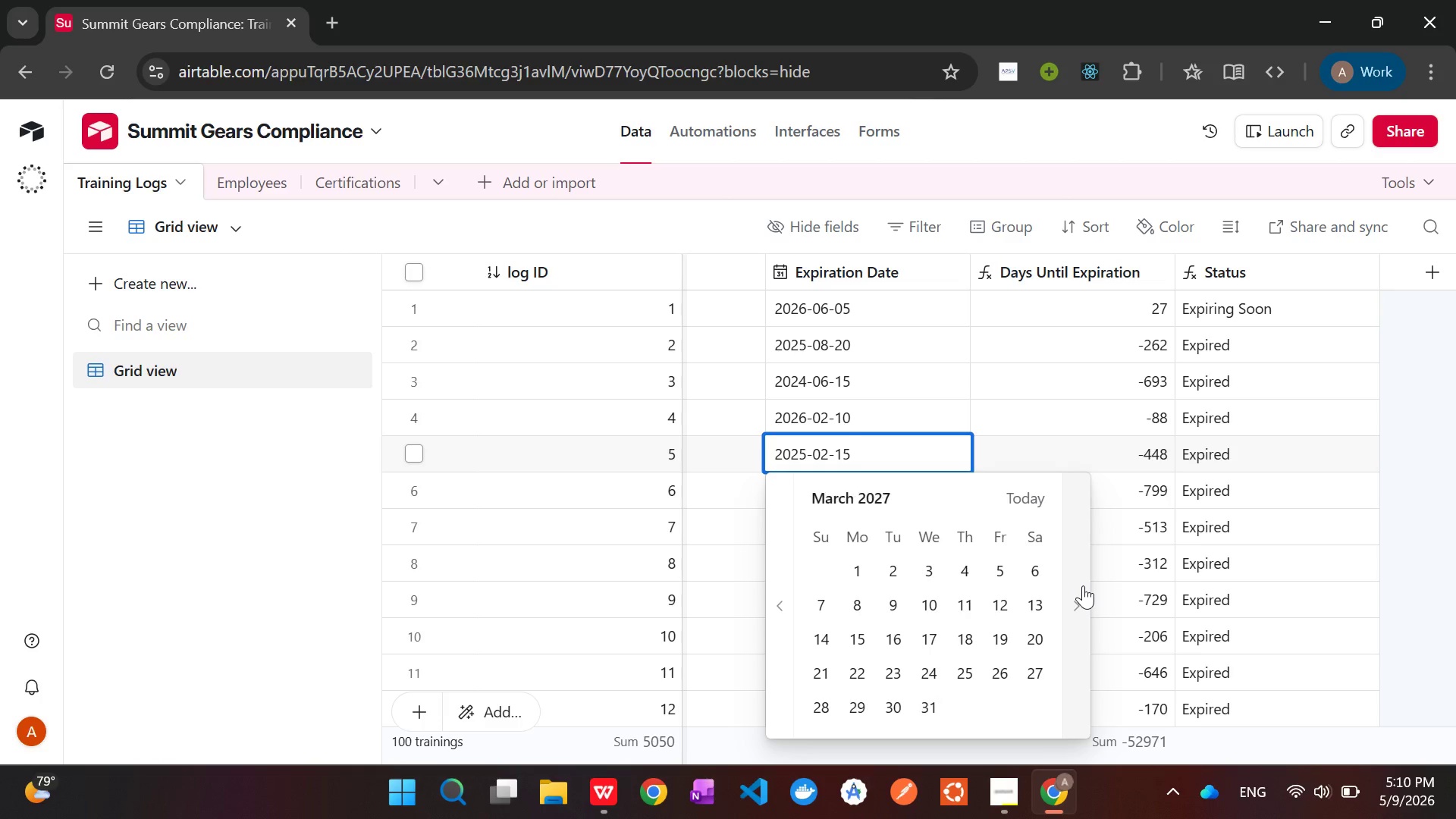 
triple_click([1083, 585])
 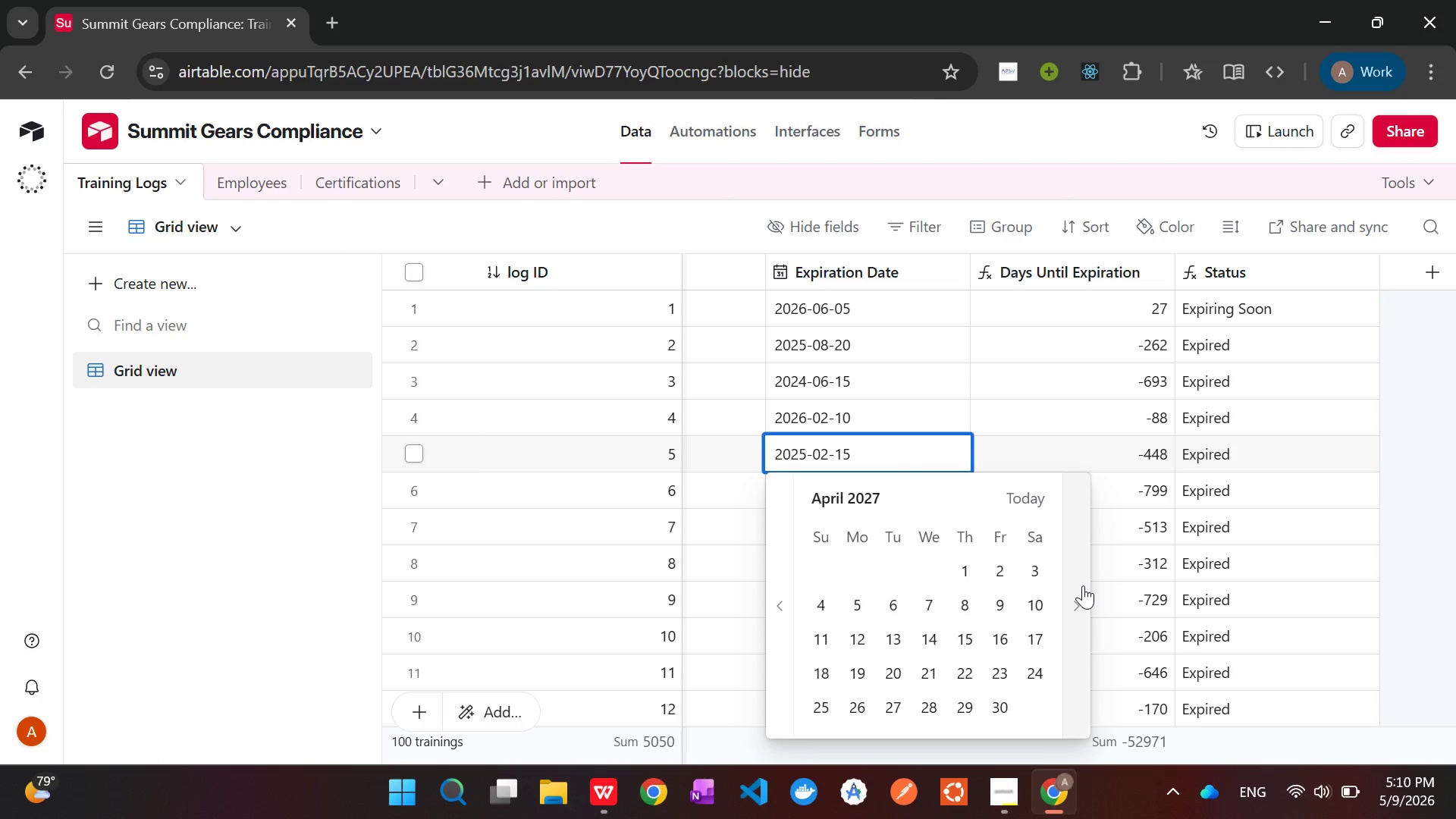 
triple_click([1083, 585])
 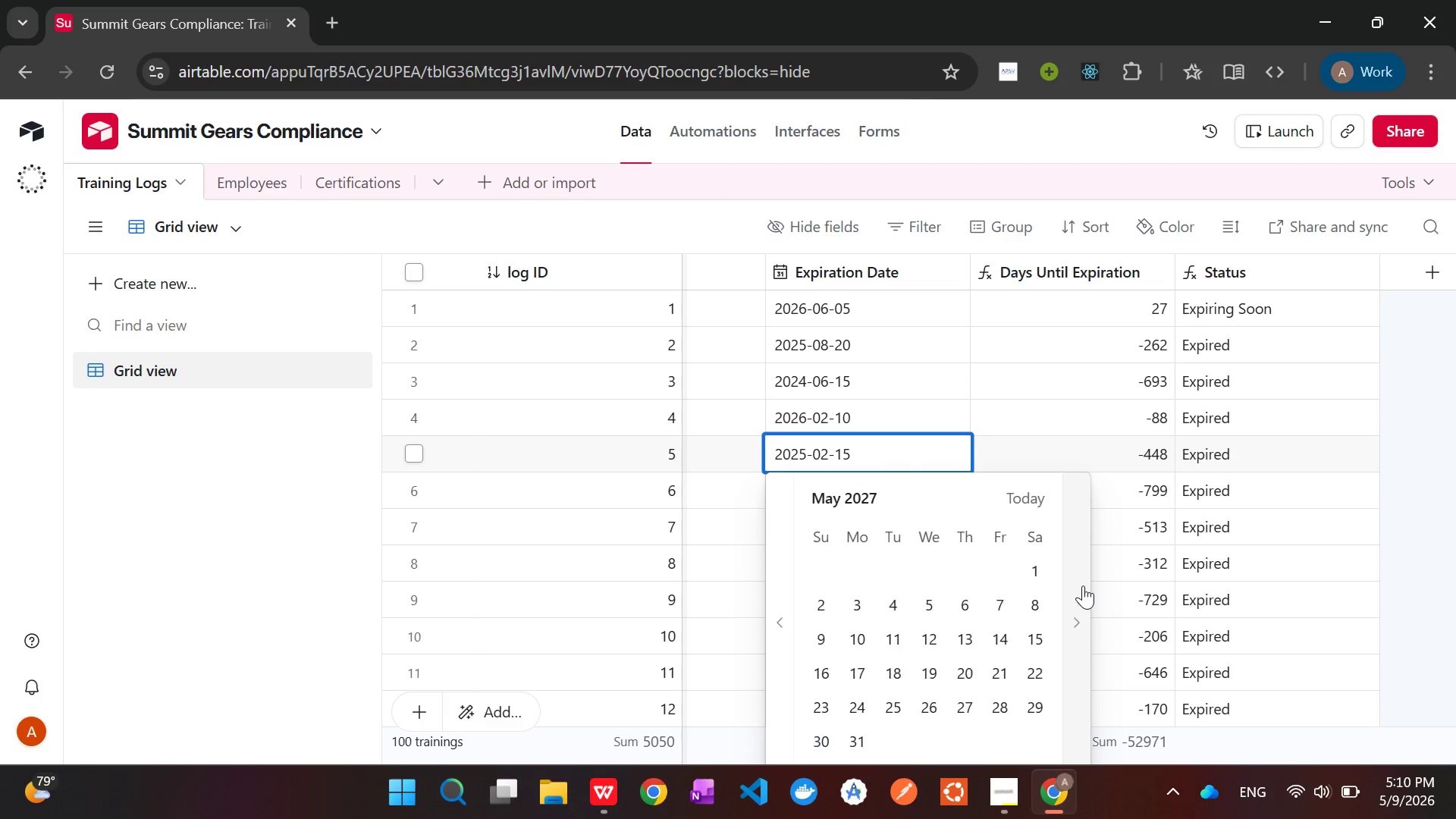 
triple_click([1083, 585])
 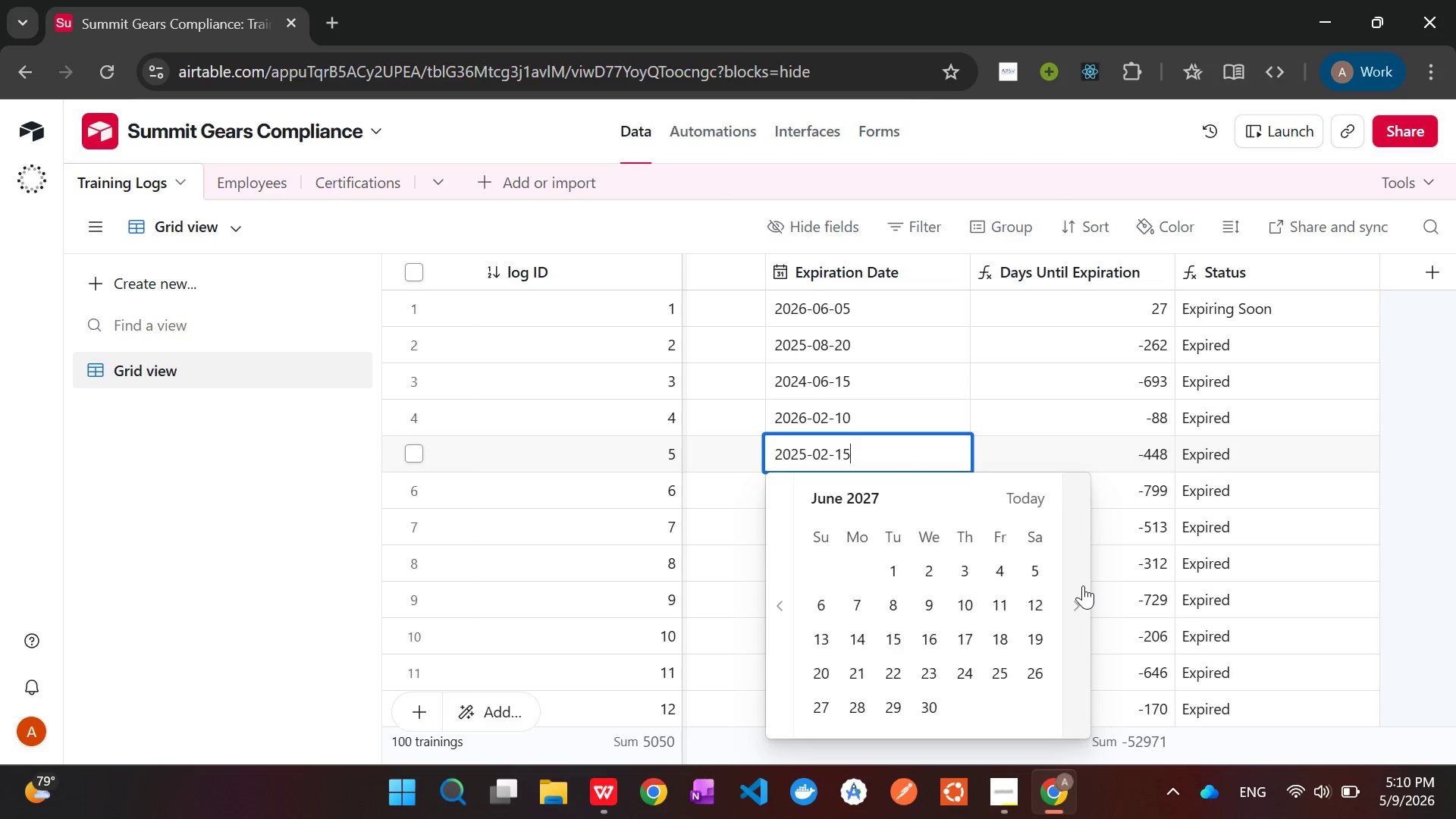 
triple_click([1083, 585])
 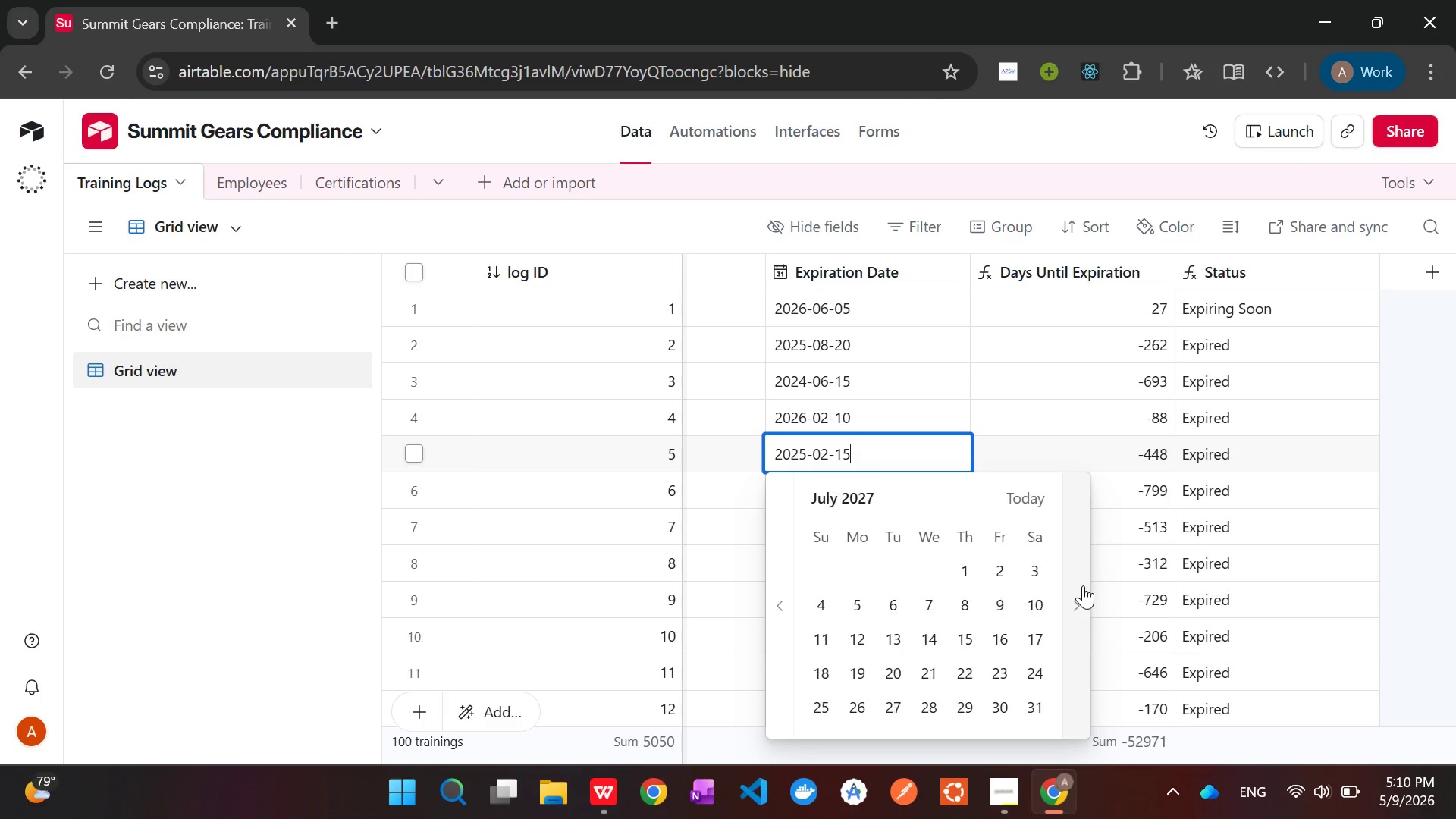 
triple_click([1083, 585])
 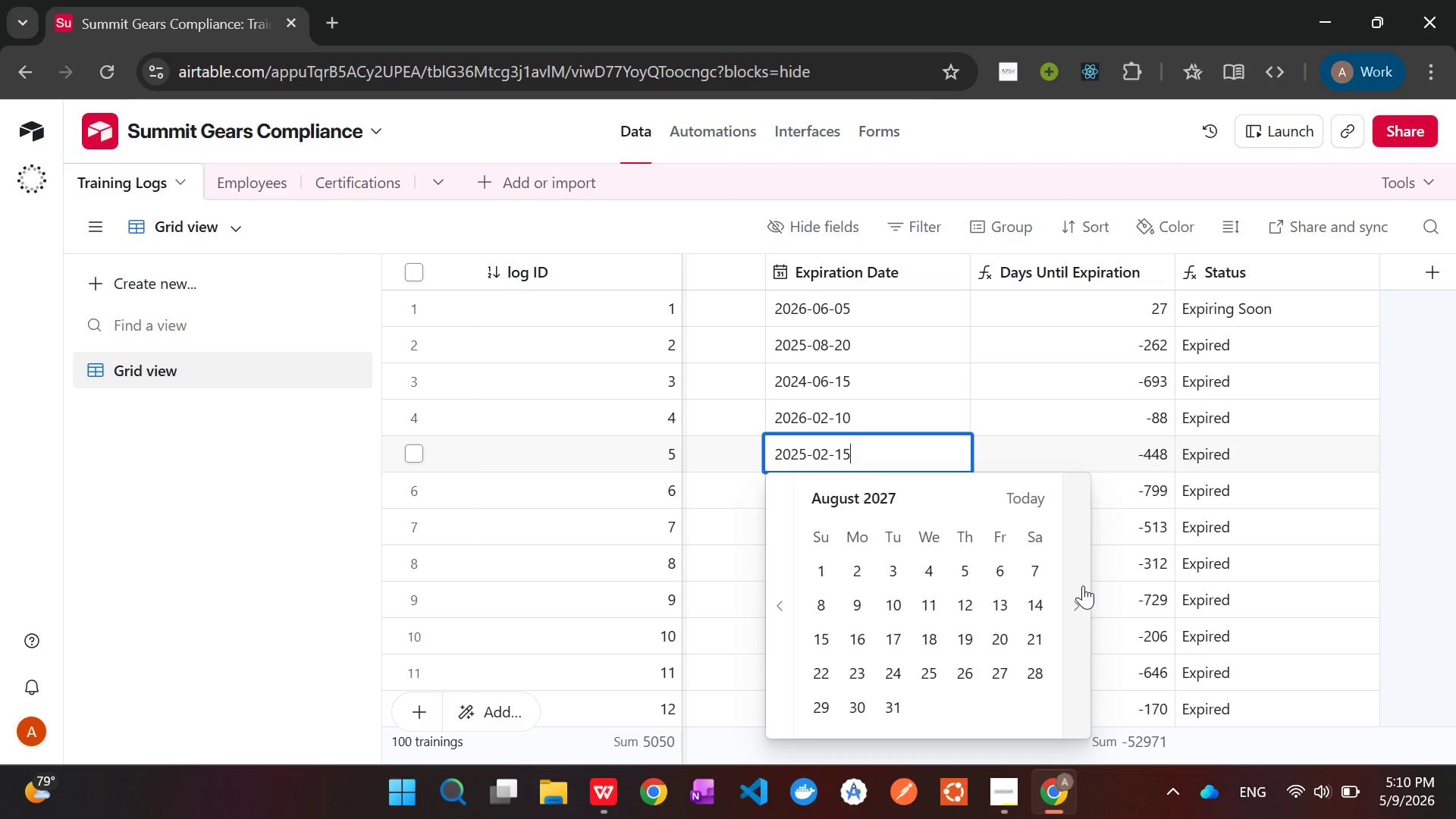 
triple_click([1083, 585])
 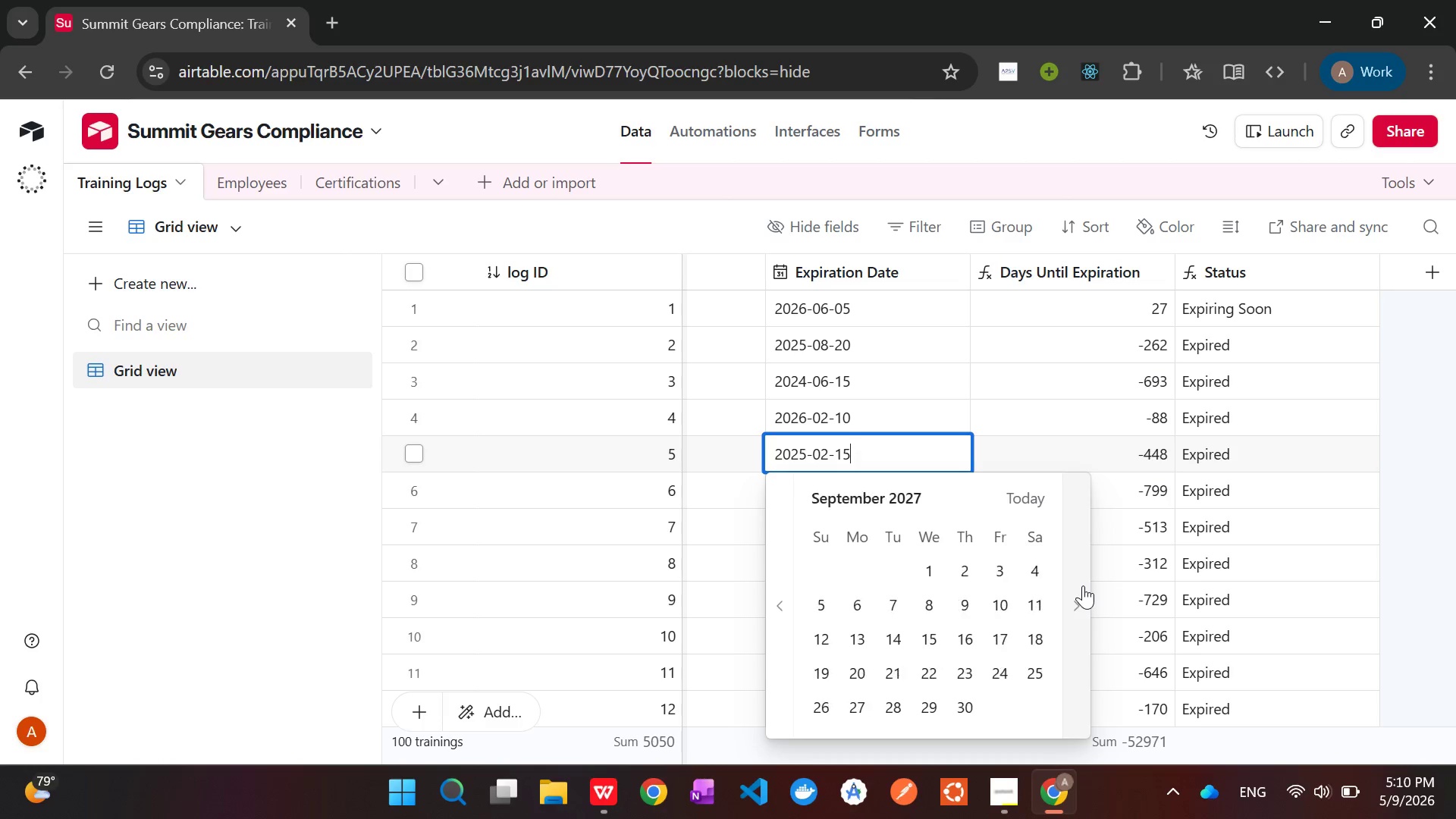 
triple_click([1083, 585])
 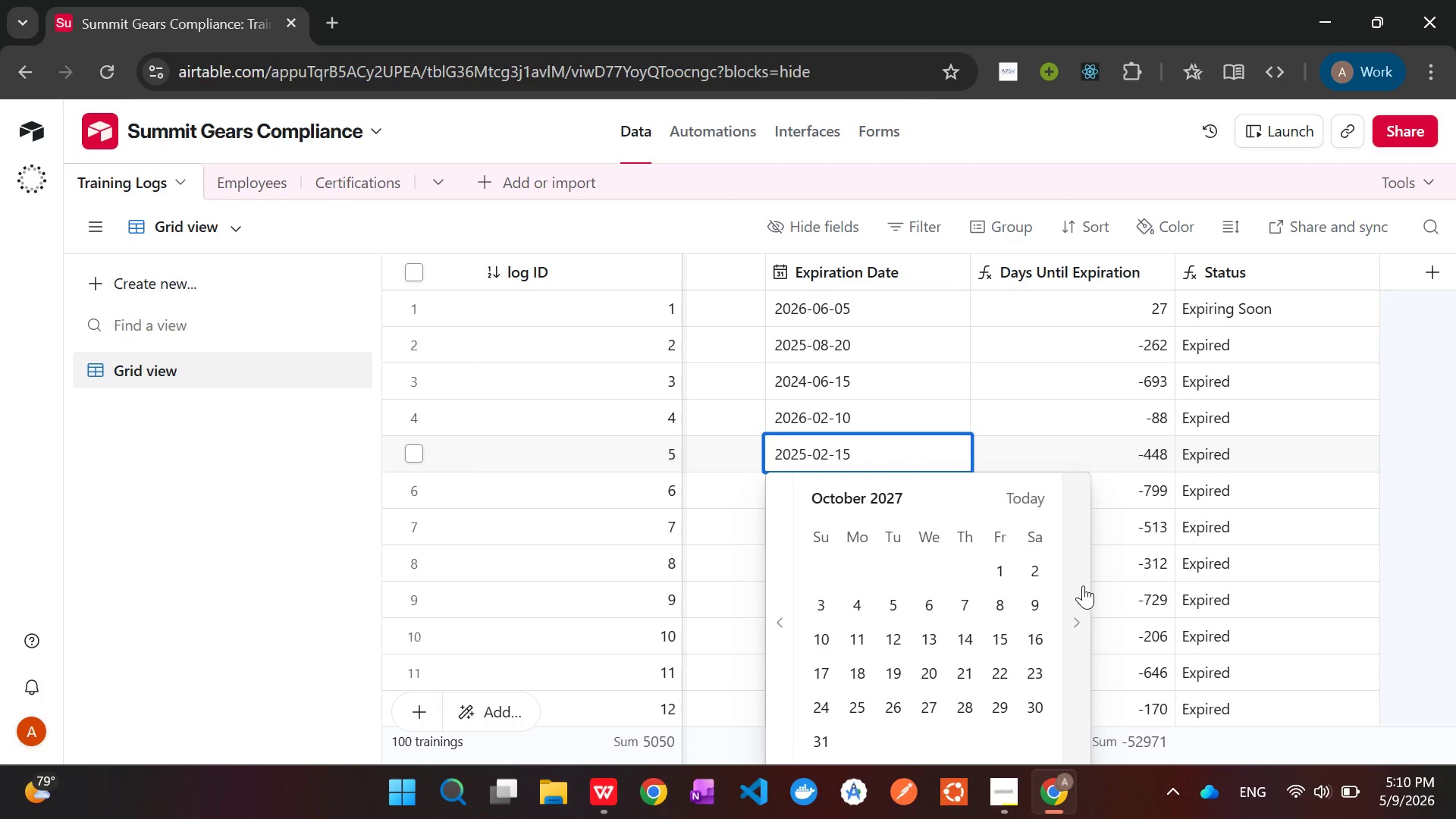 
wait(14.14)
 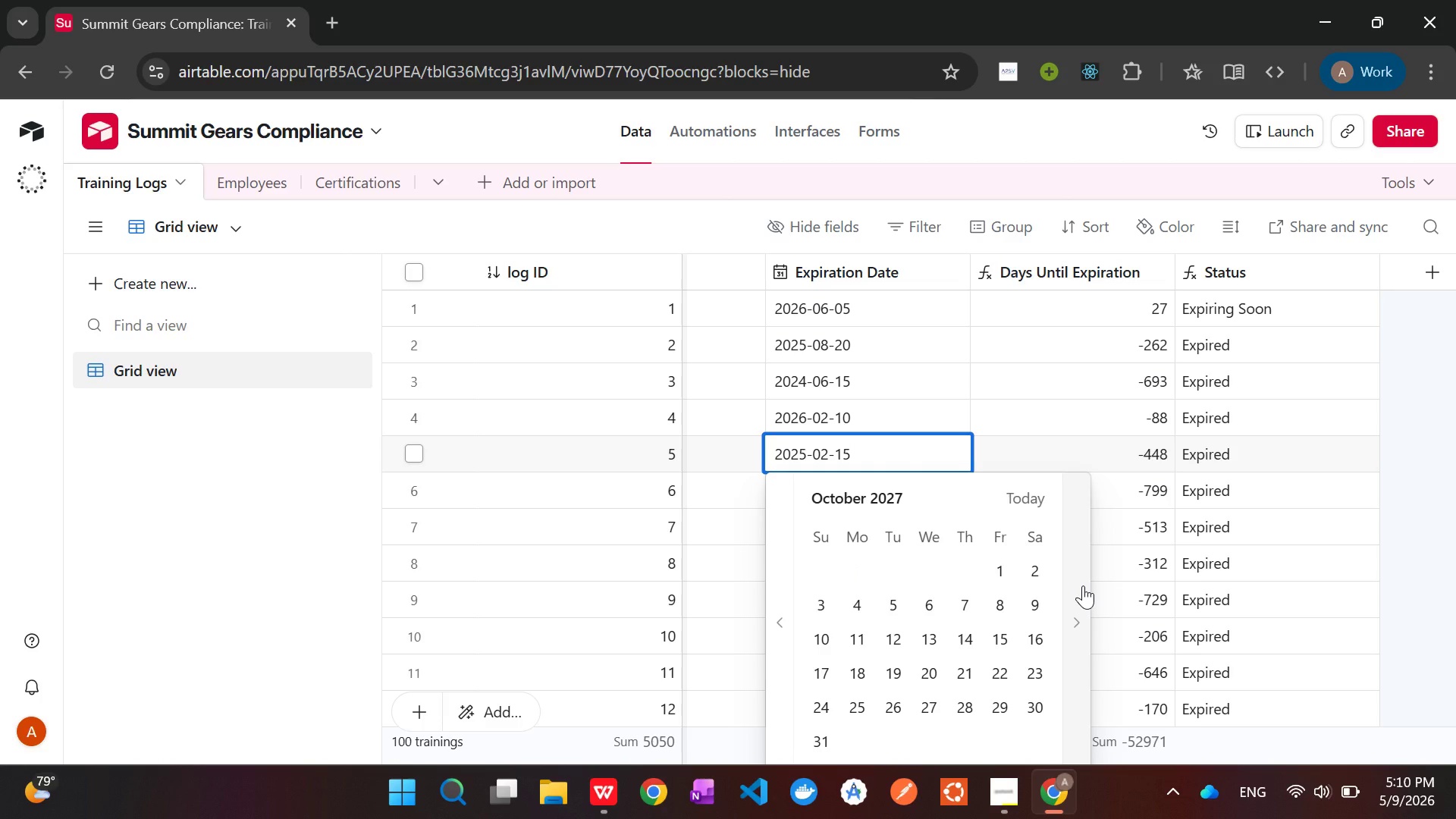 
double_click([1083, 585])
 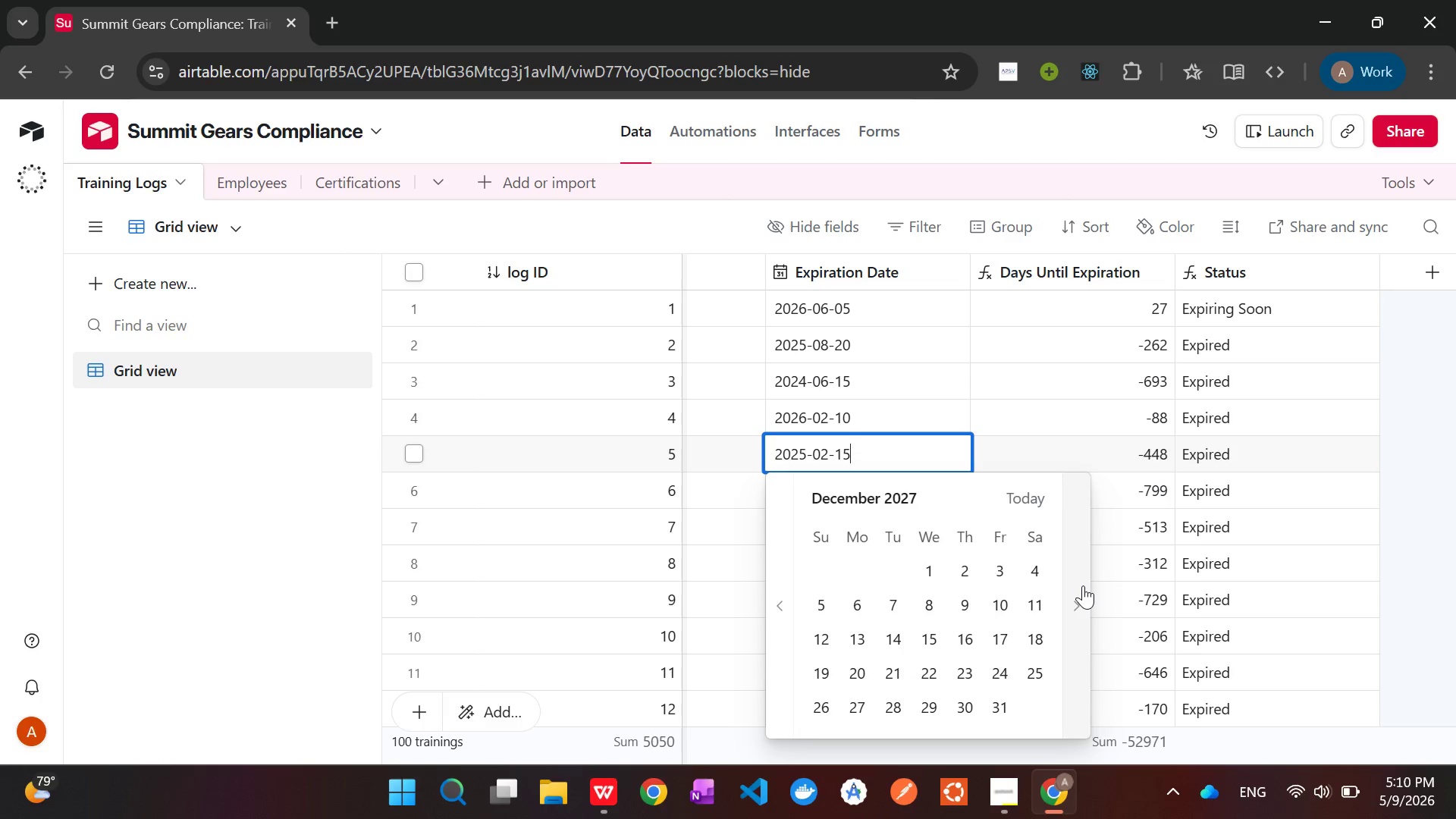 
triple_click([1083, 585])
 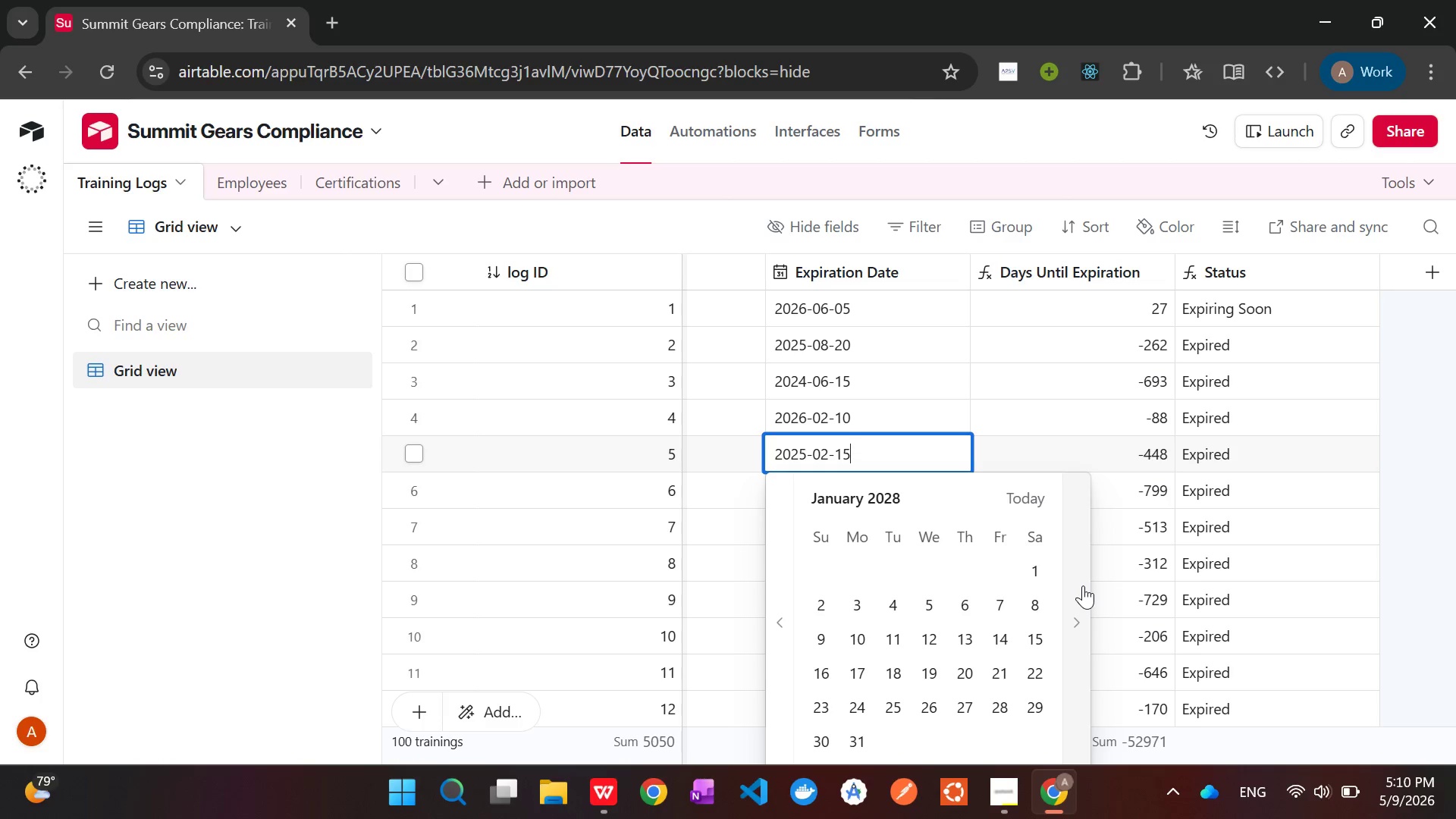 
triple_click([1083, 585])
 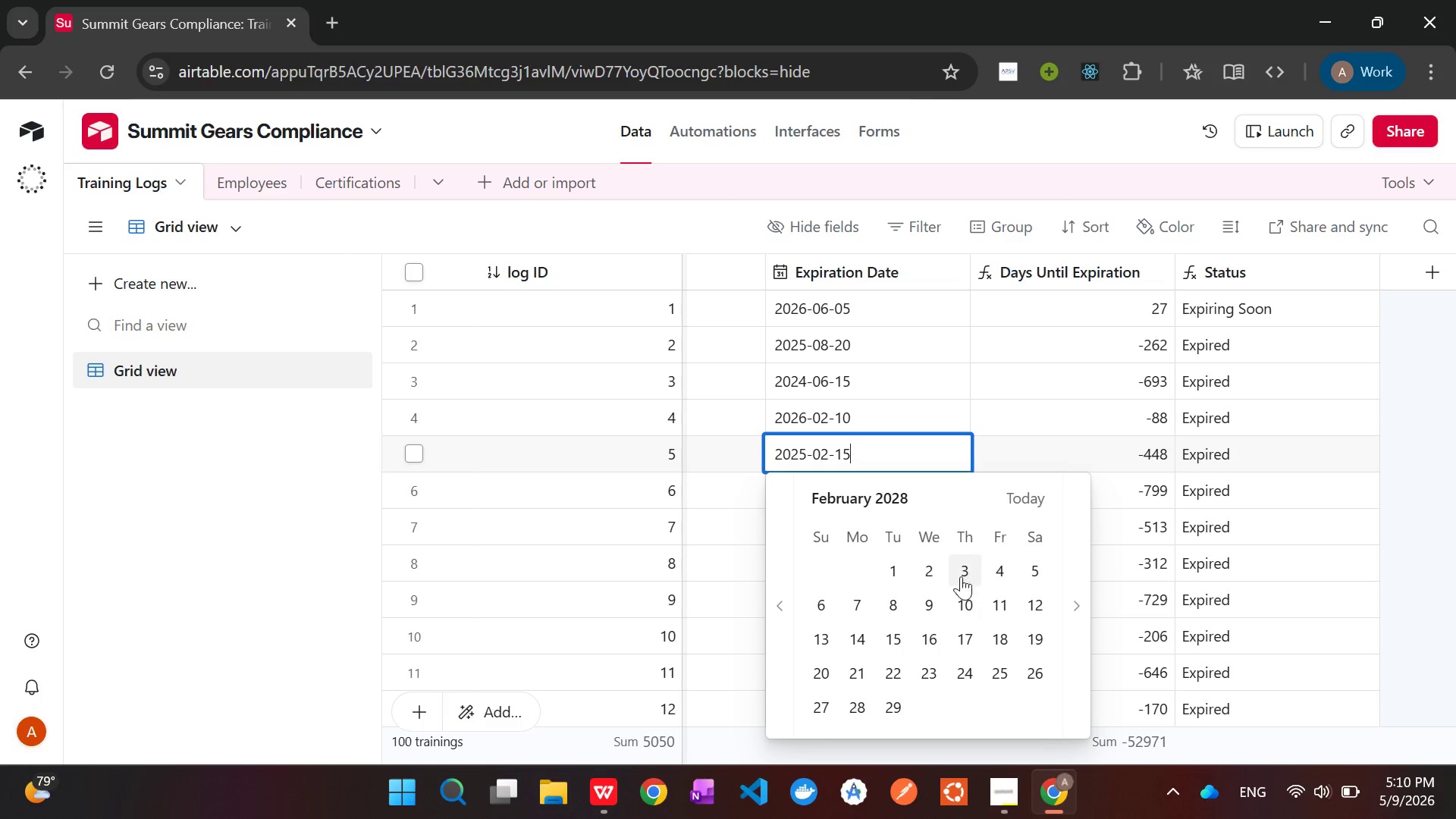 
left_click([924, 576])
 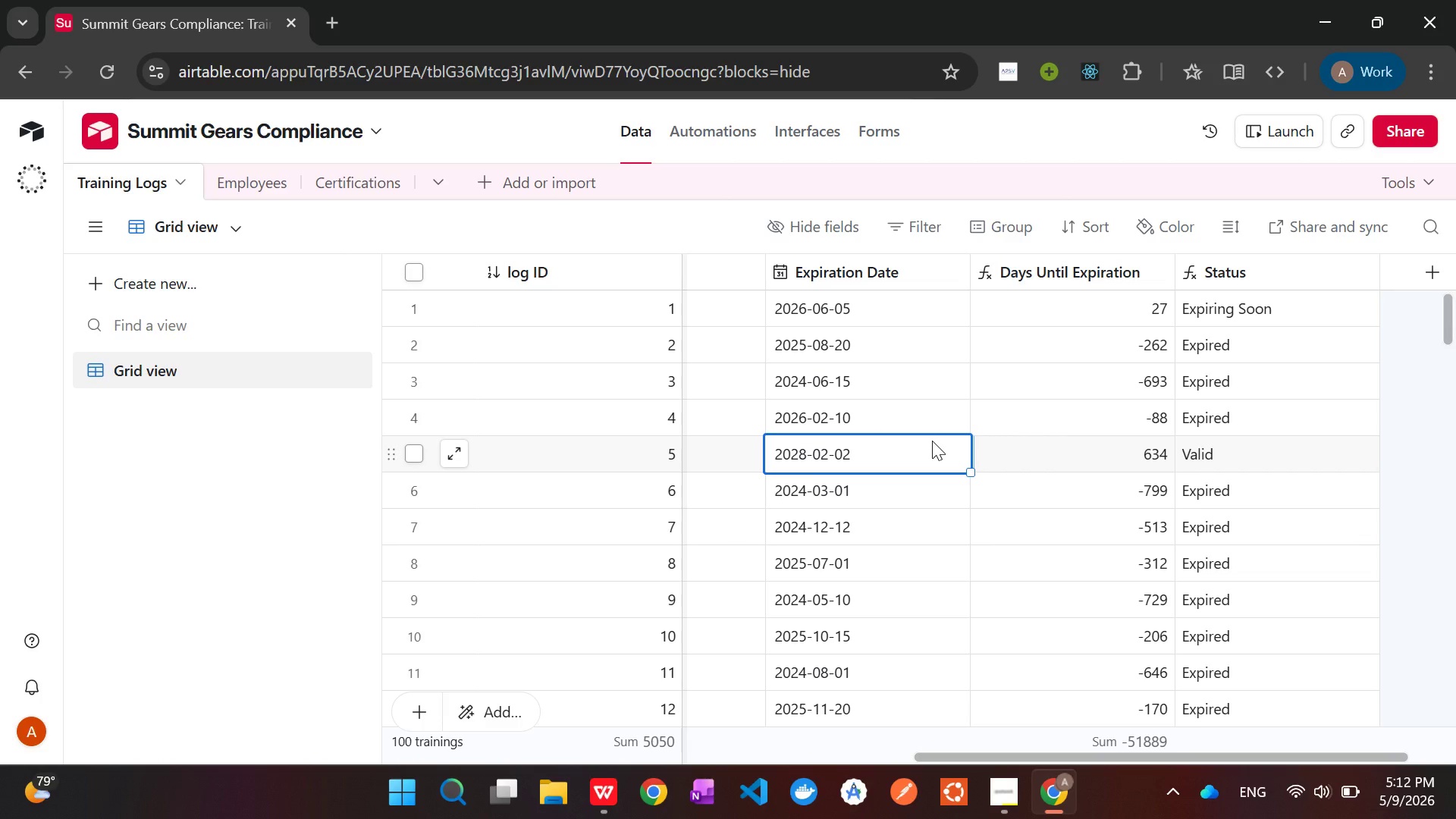 
wait(91.09)
 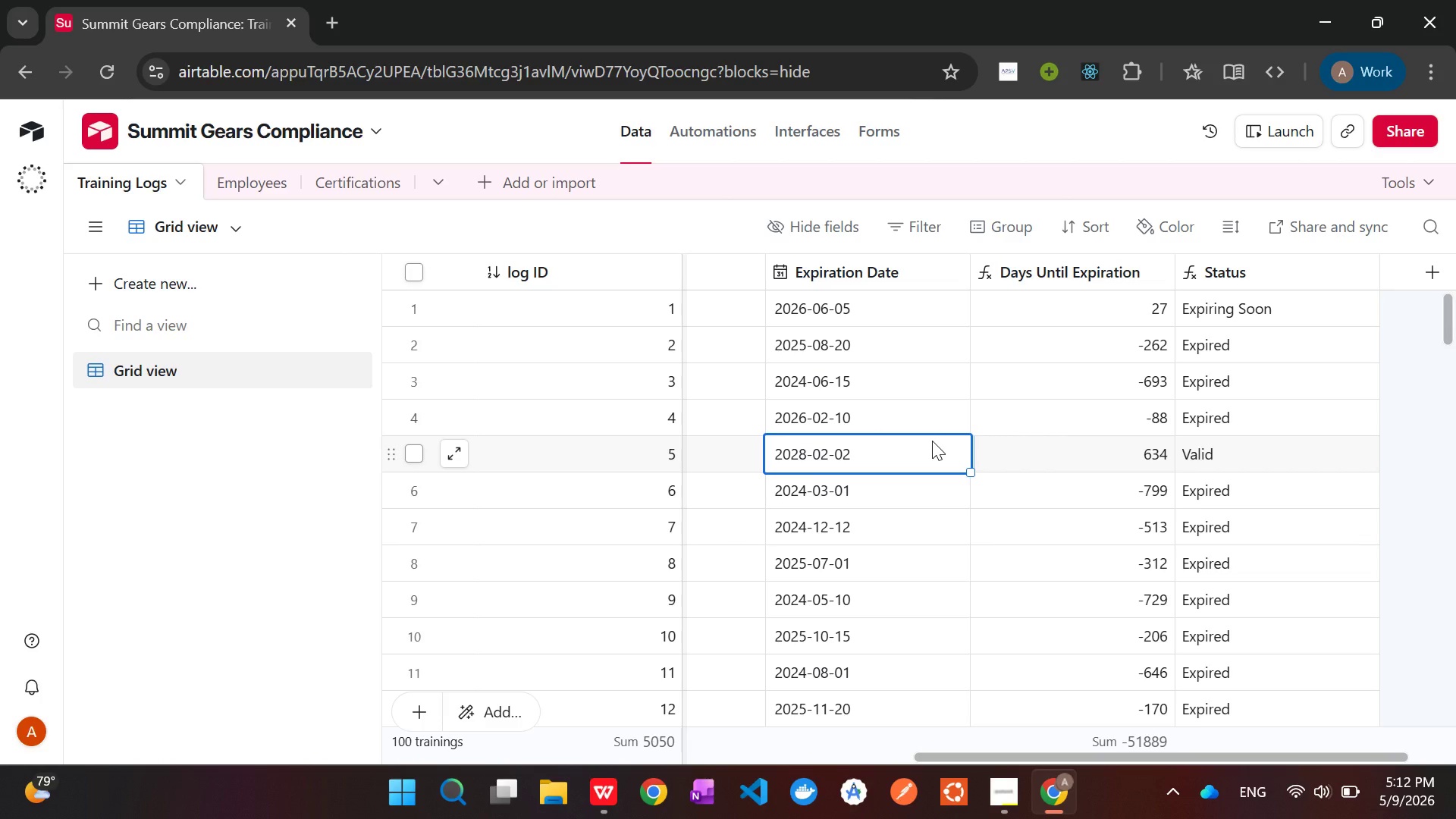 
scroll: coordinate [934, 441], scroll_direction: up, amount: 5.0
 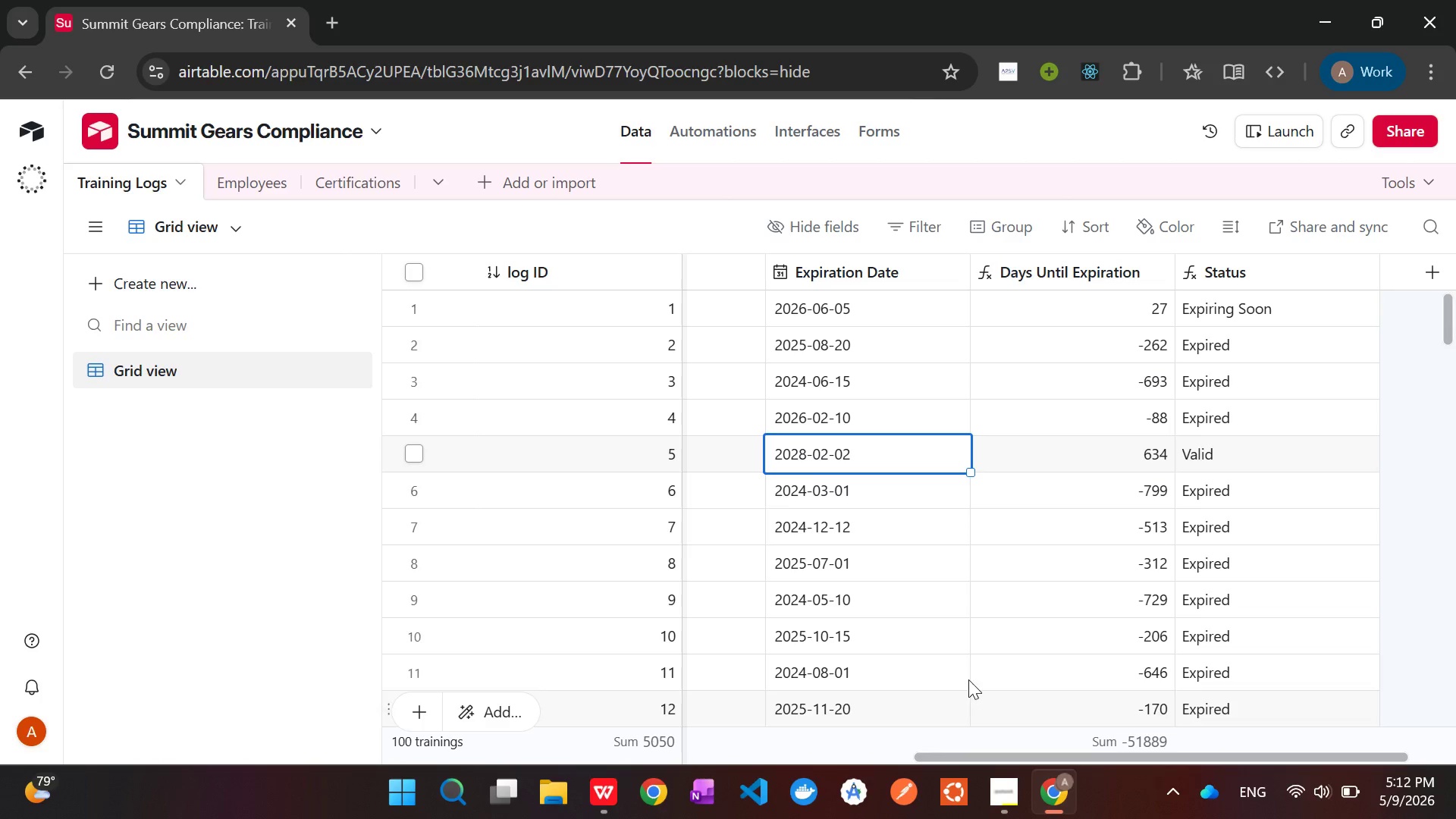 
wait(6.85)
 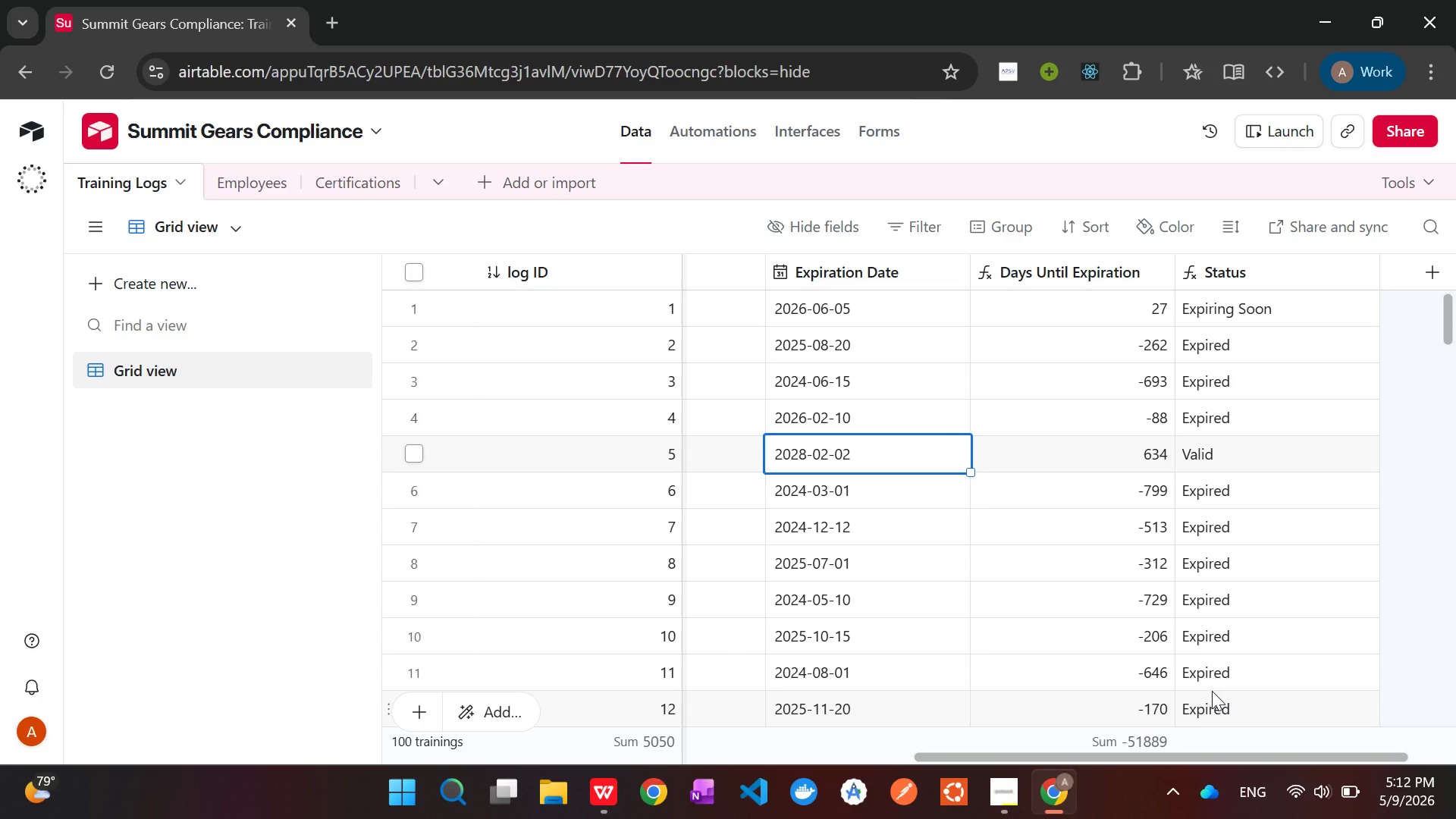 
left_click([1006, 805])